 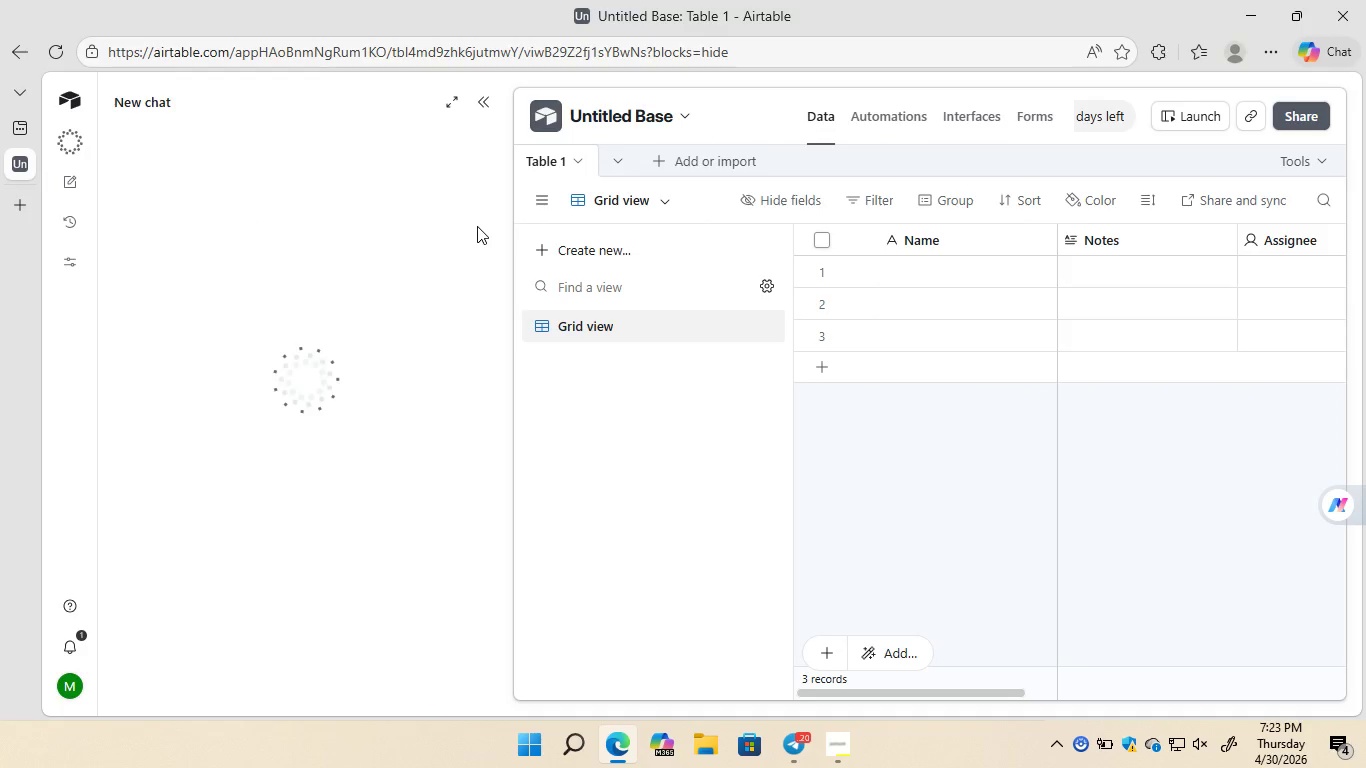 
left_click([479, 98])
 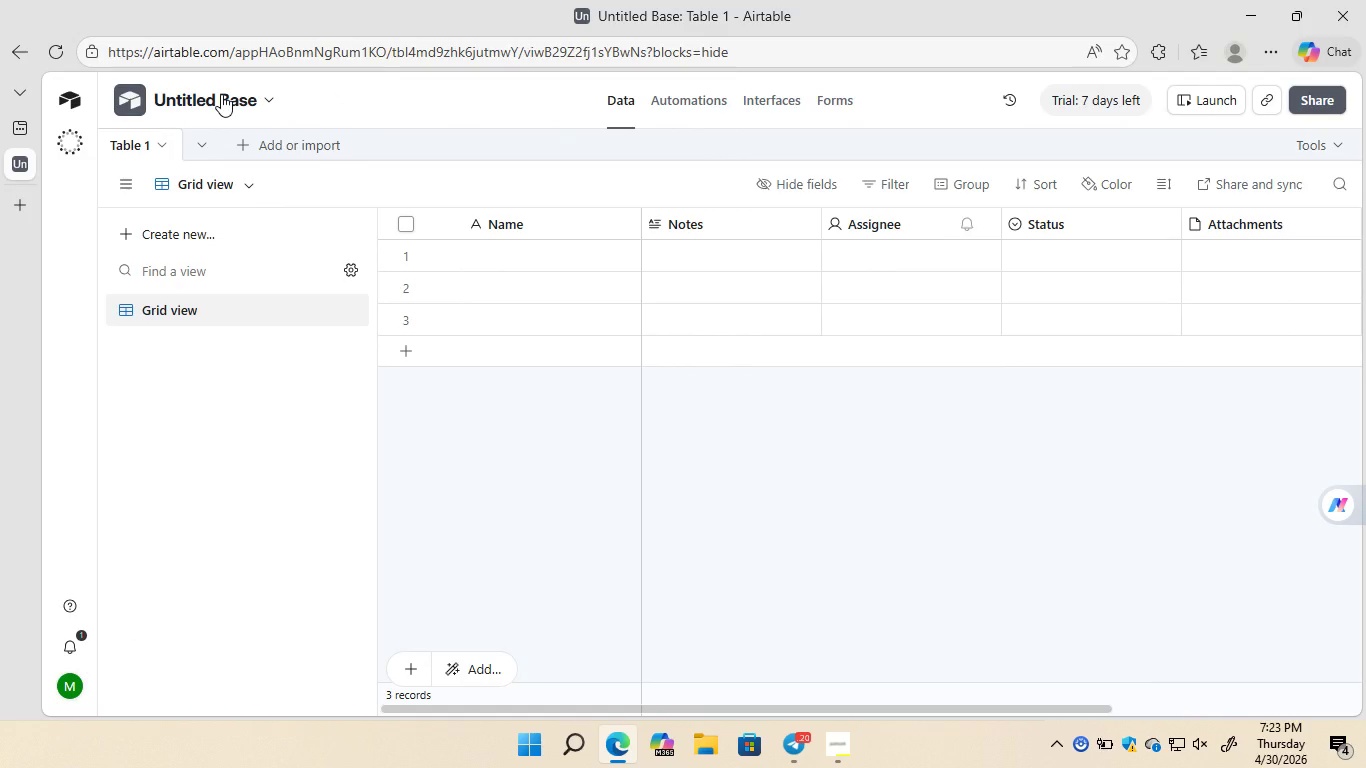 
left_click([221, 94])
 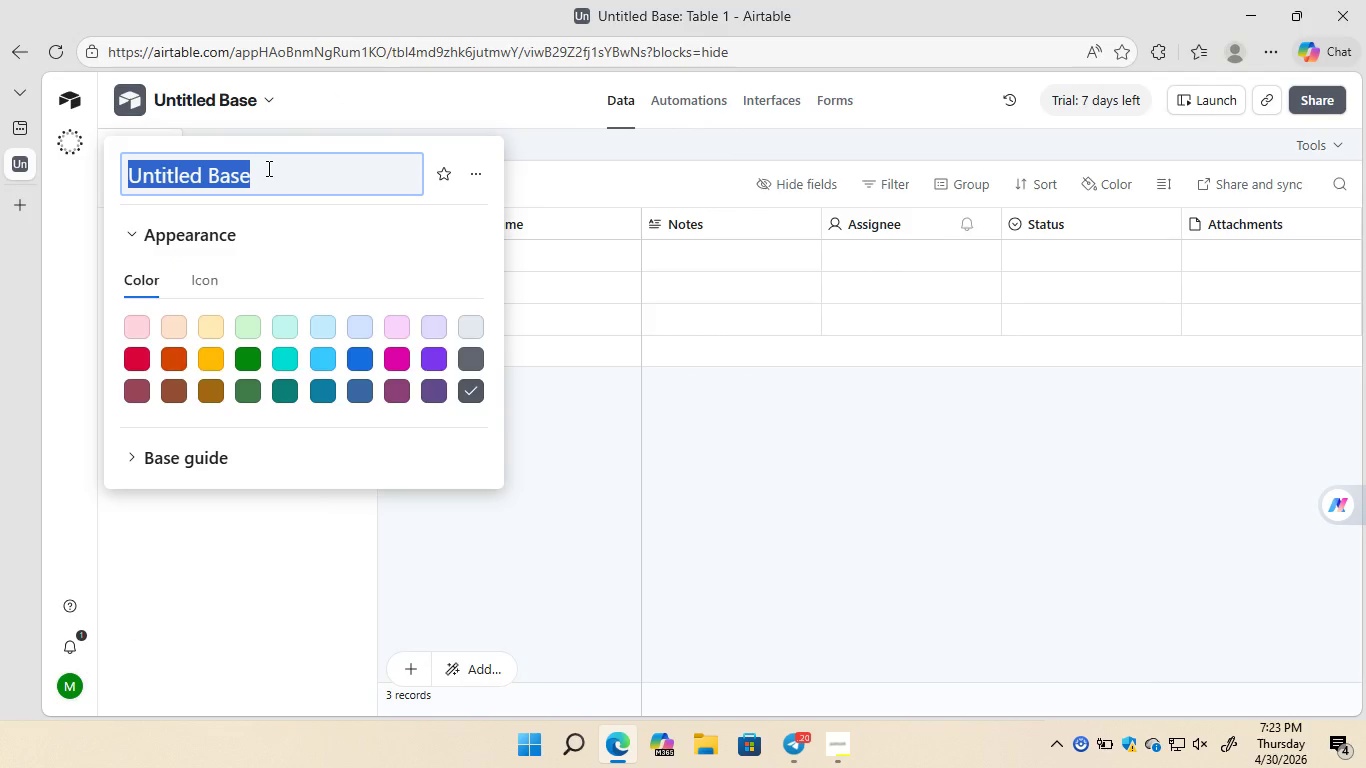 
left_click([267, 171])
 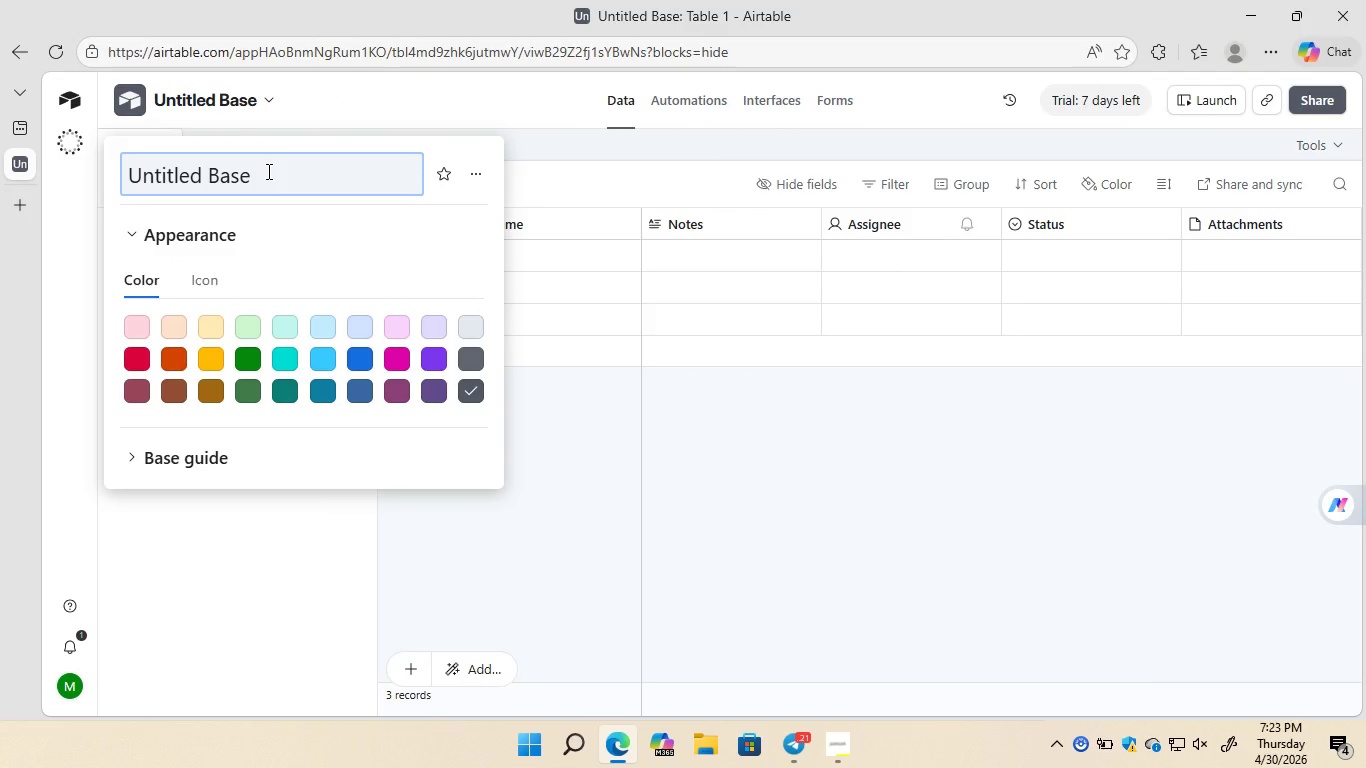 
key(Backspace)
 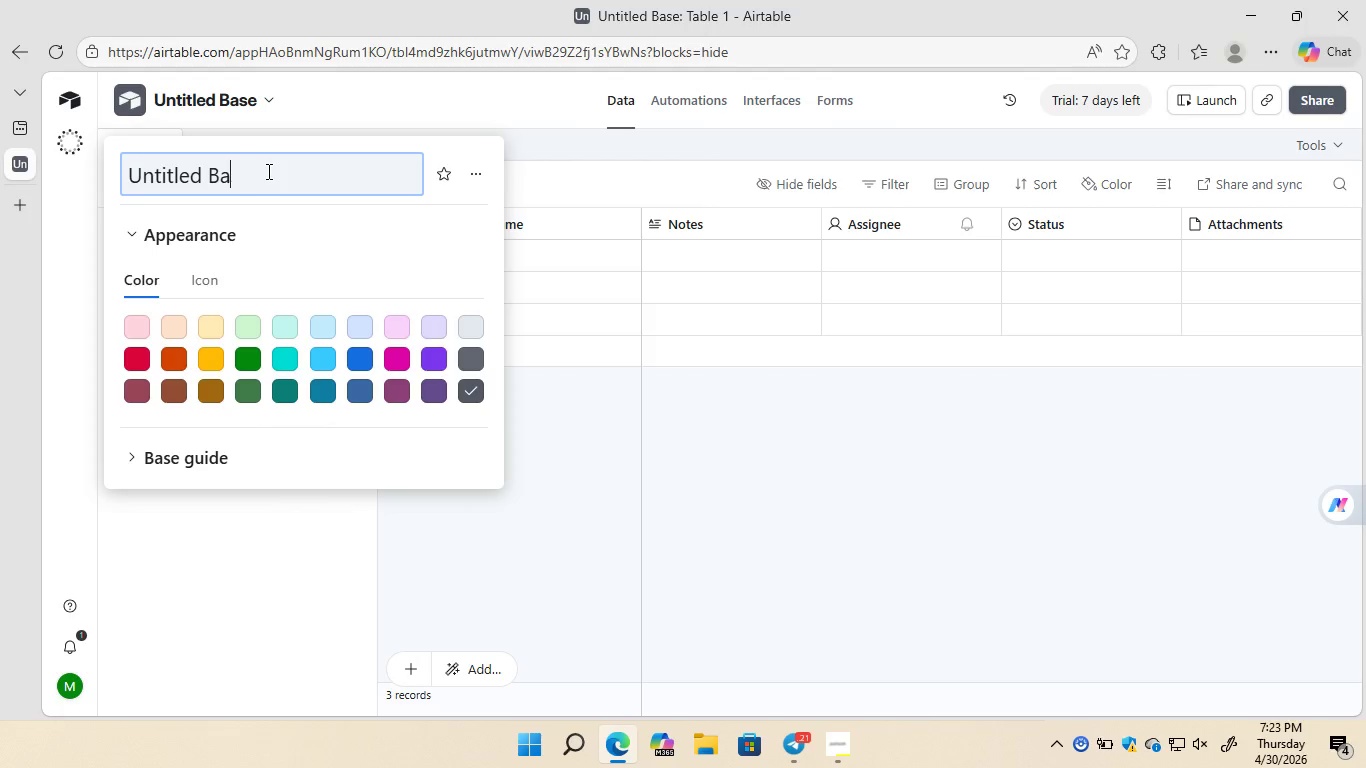 
key(Backspace)
 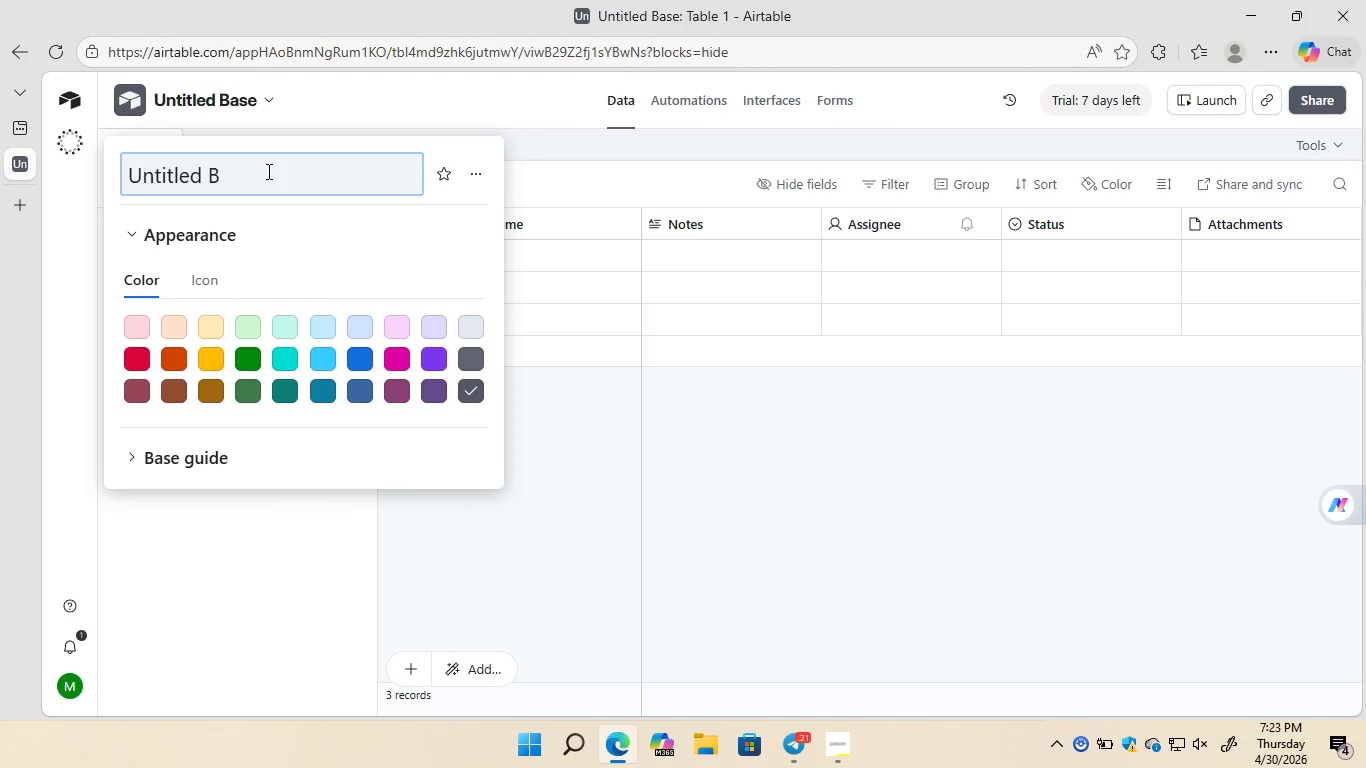 
hold_key(key=Backspace, duration=0.92)
 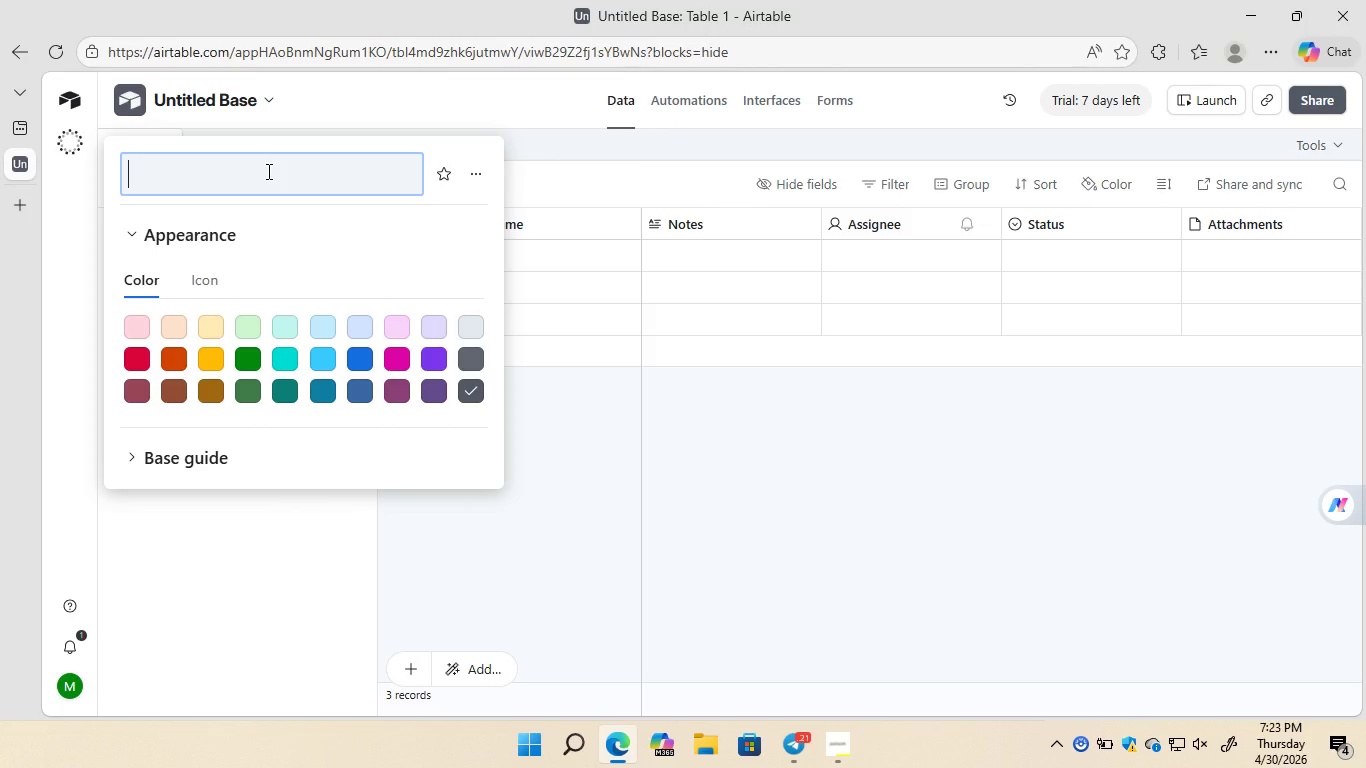 
type(Precision)
 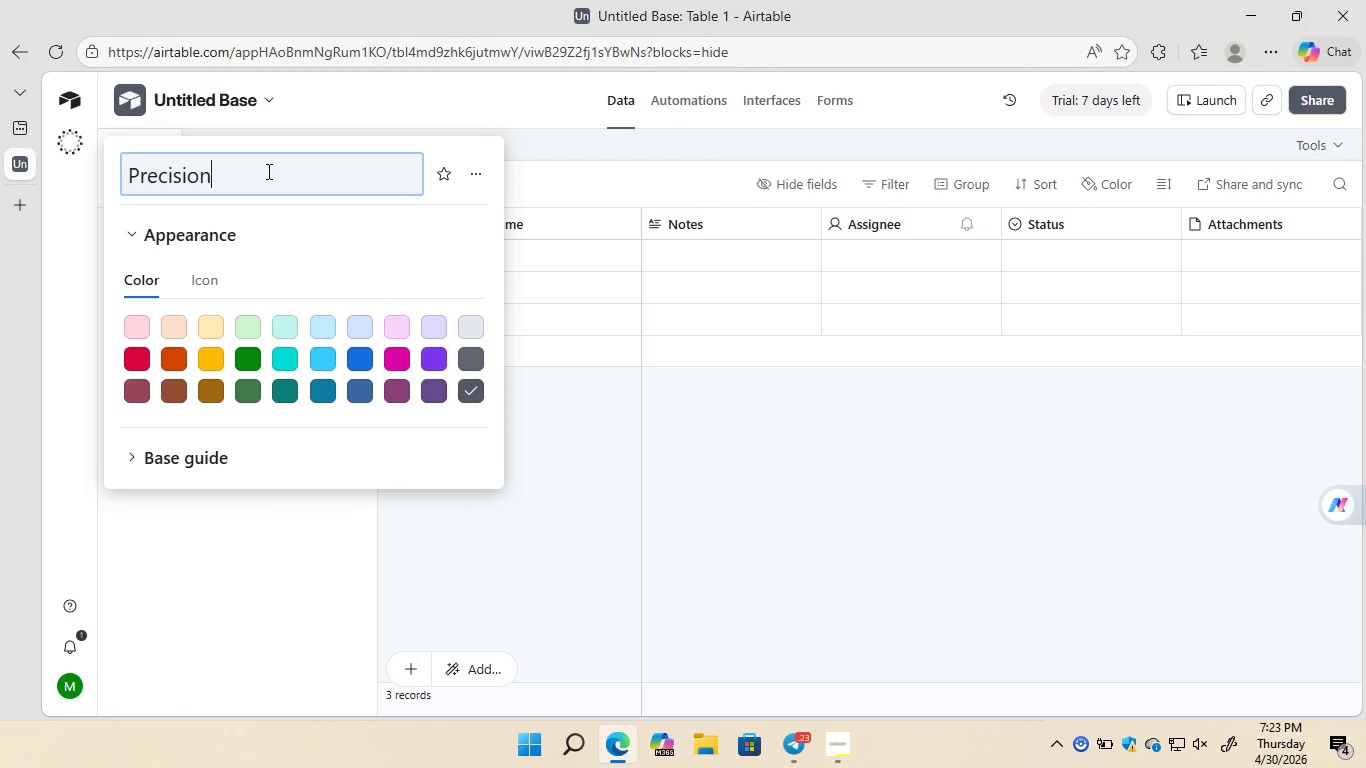 
type( Paint A)
key(Backspace)
type(and Panel Onboarding)
 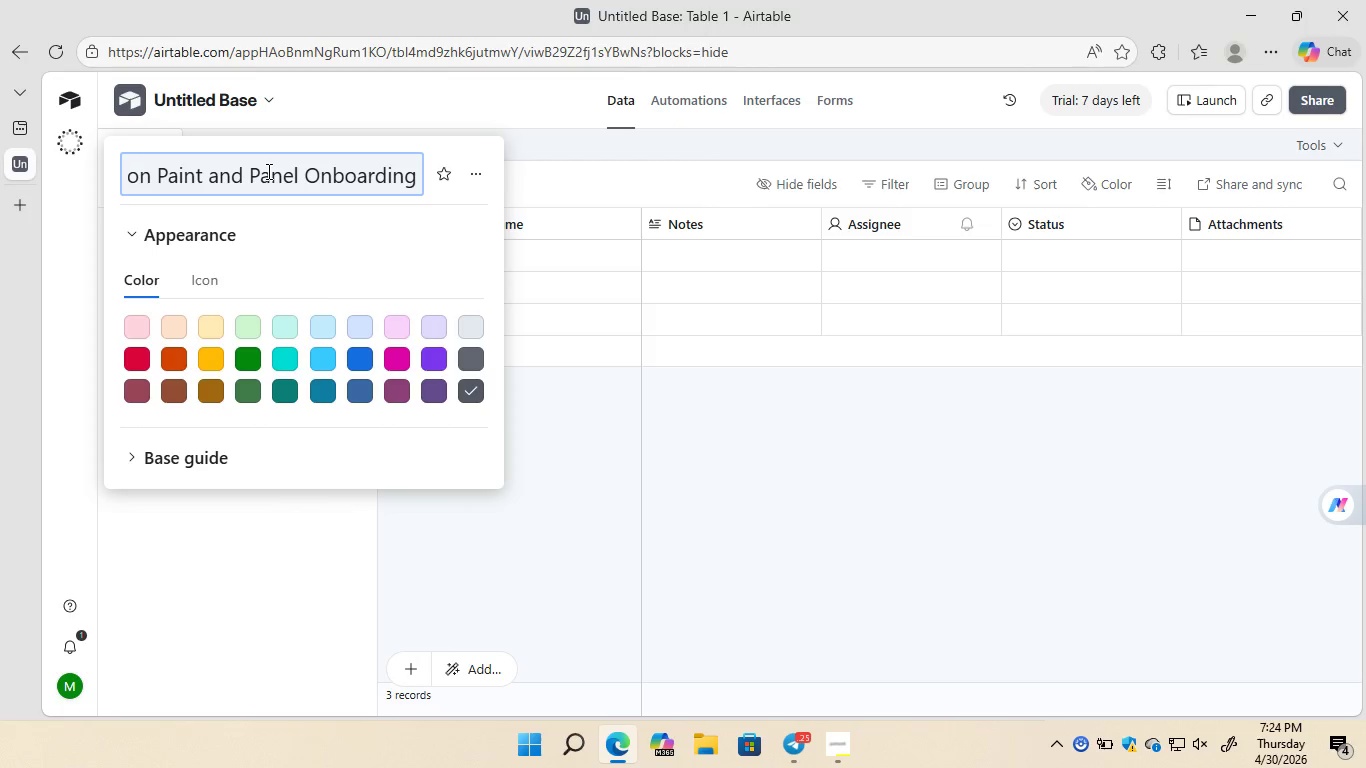 
key(Enter)
 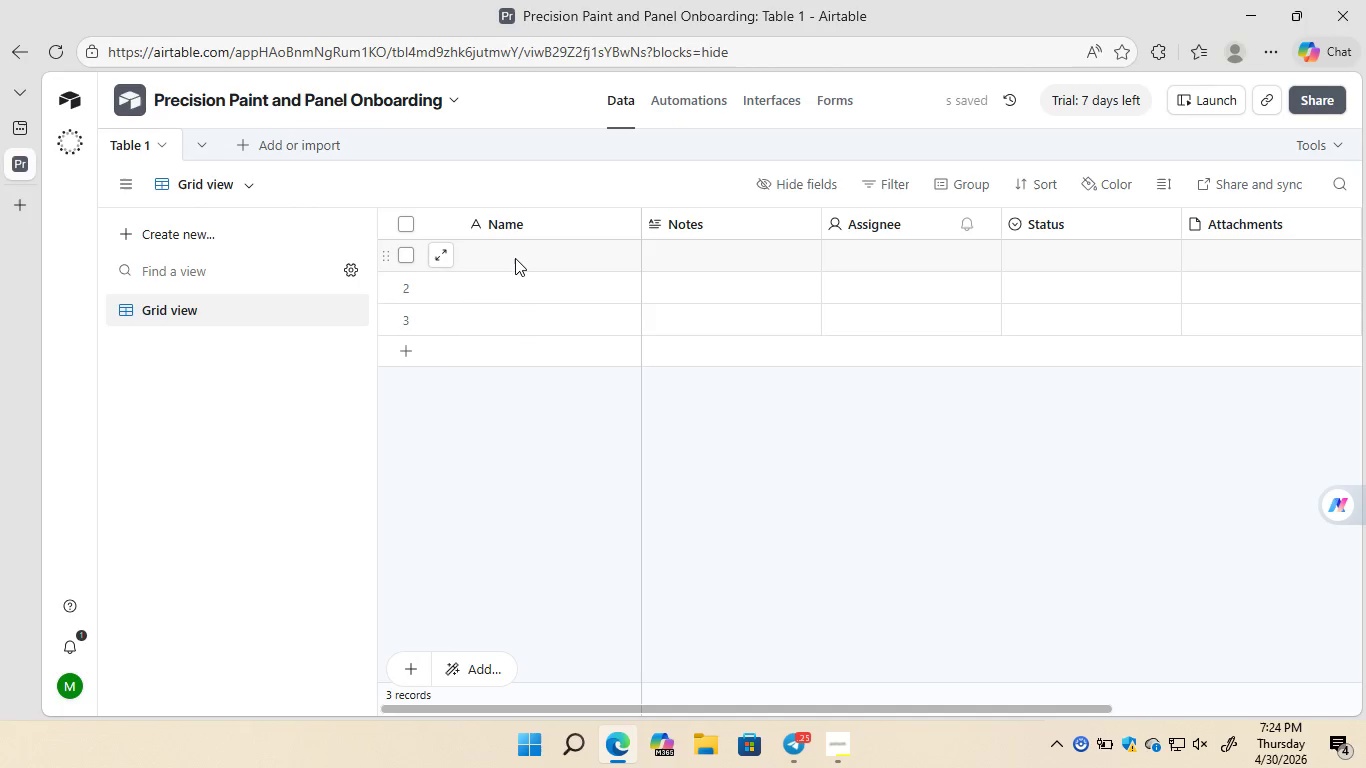 
wait(7.39)
 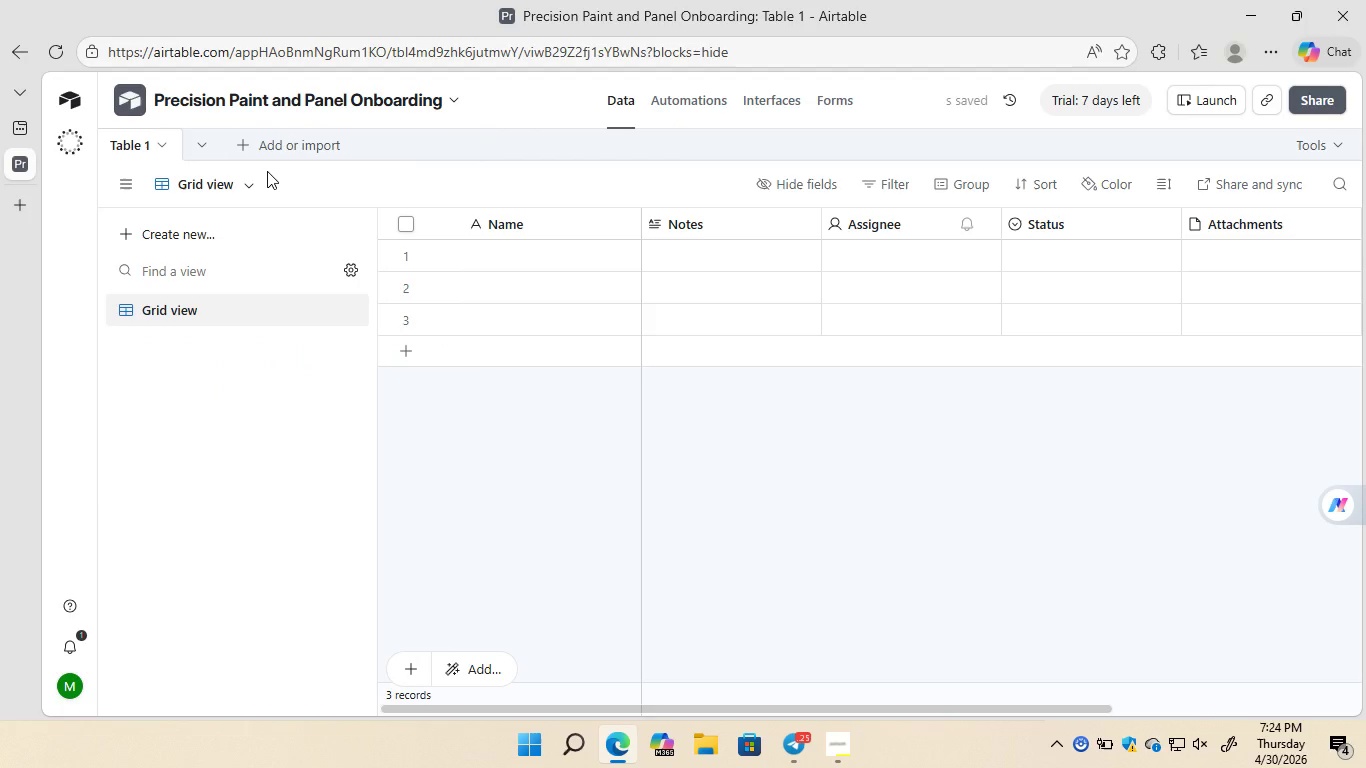 
left_click([518, 228])
 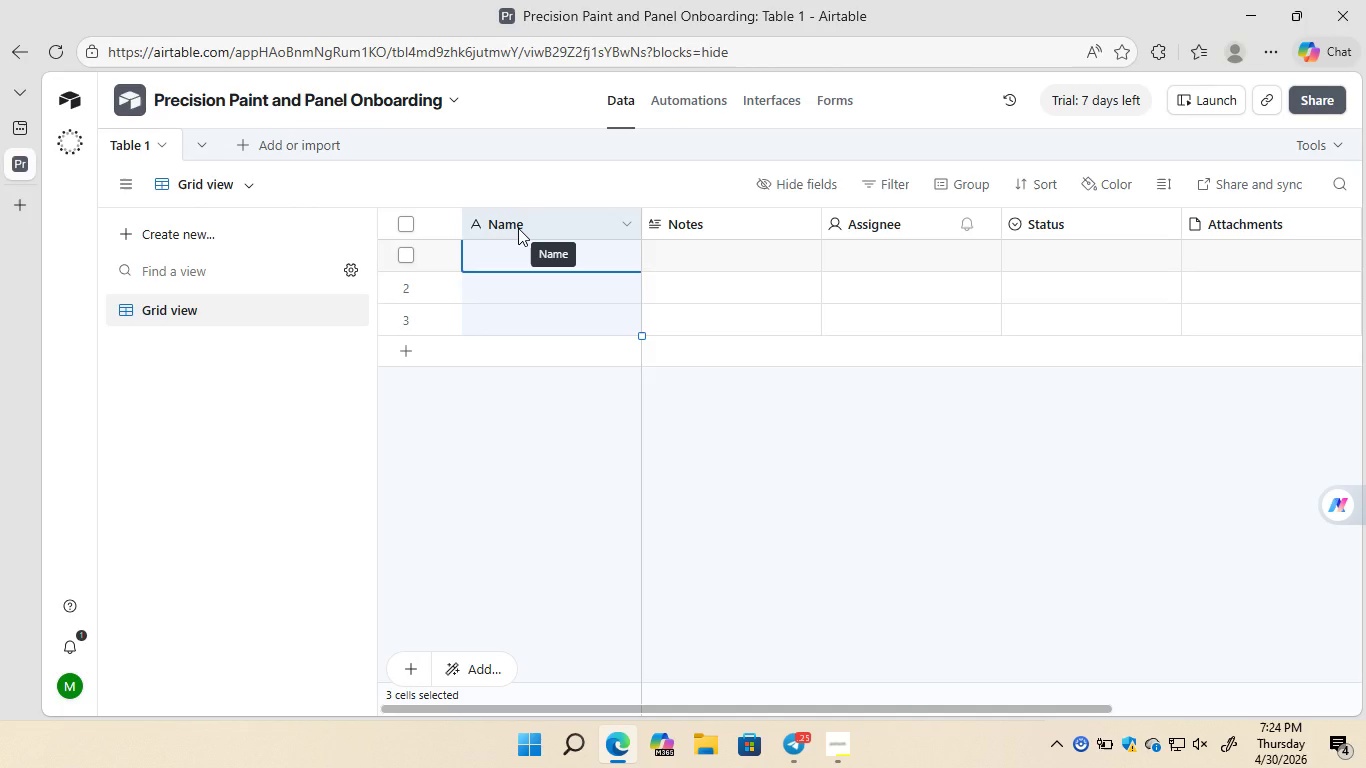 
right_click([518, 228])
 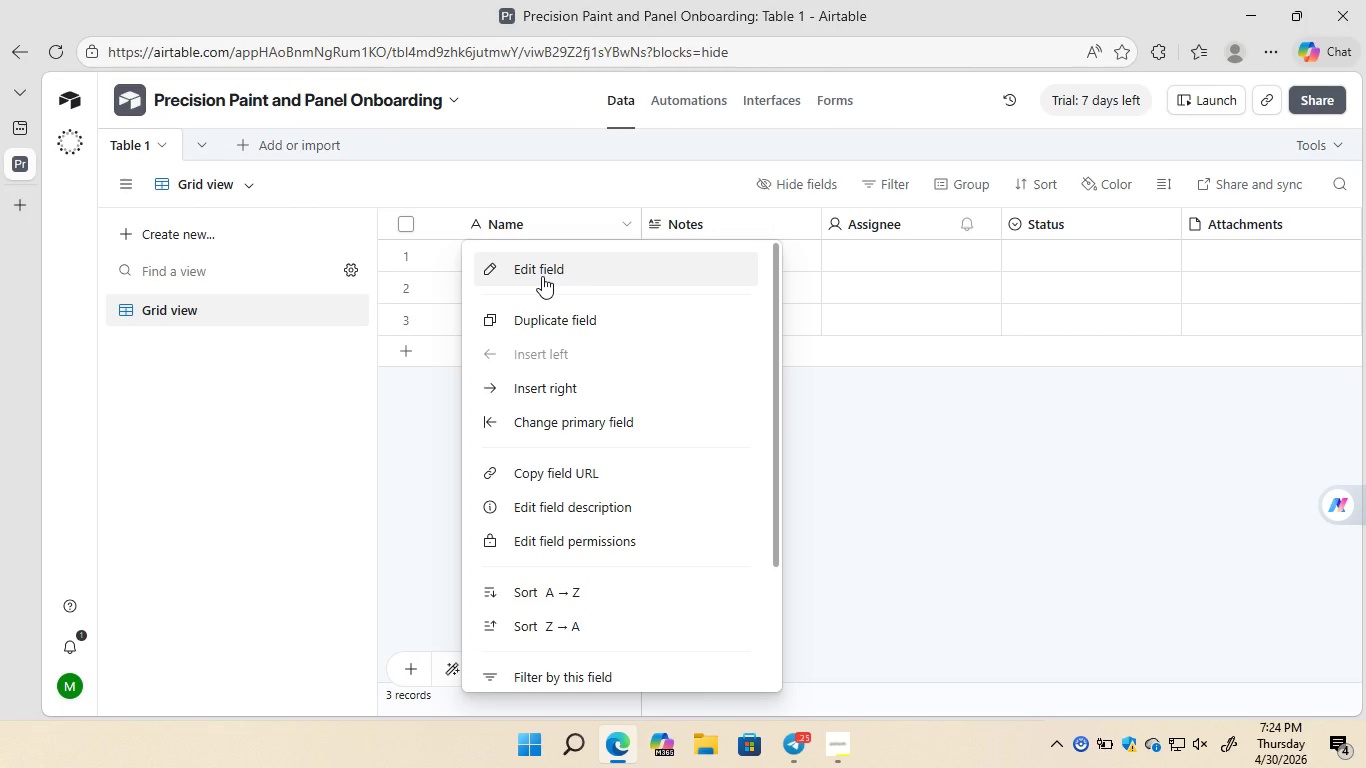 
left_click([542, 276])
 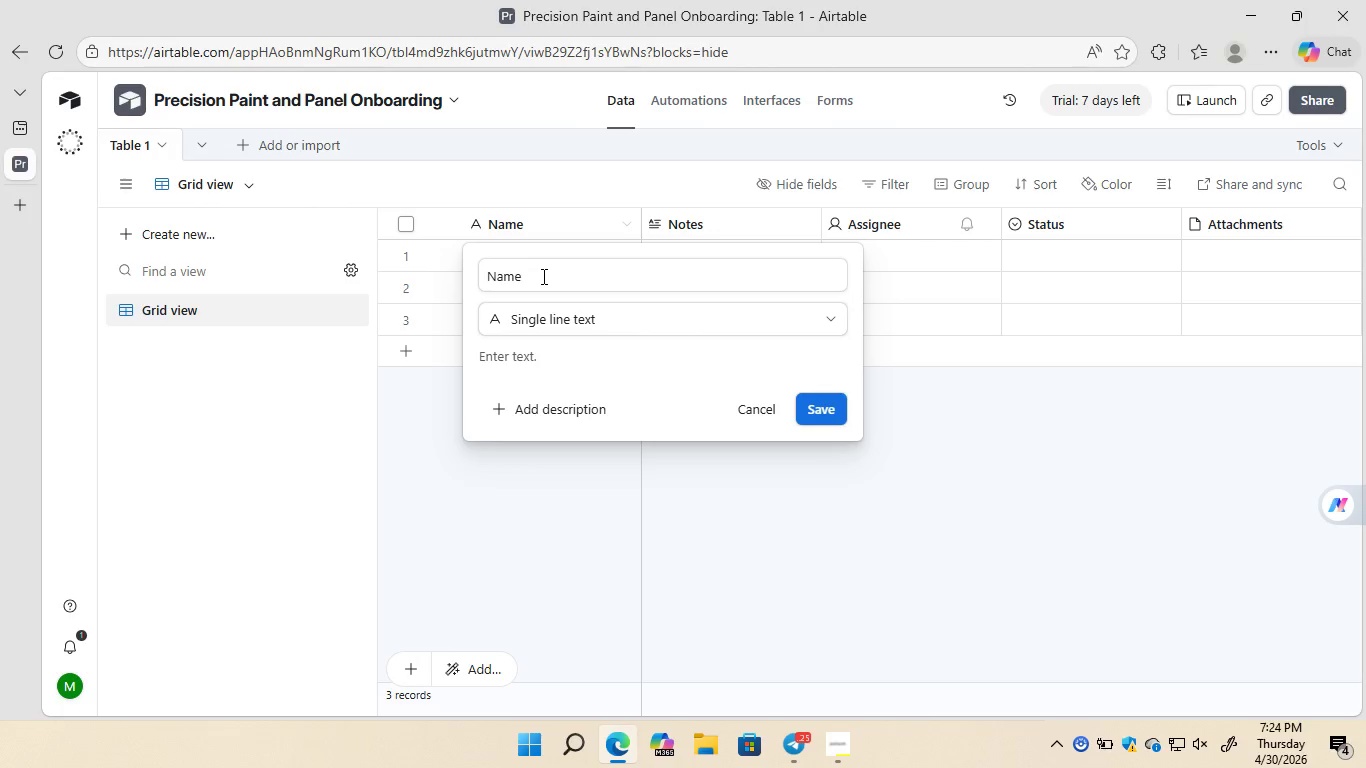 
left_click([542, 276])
 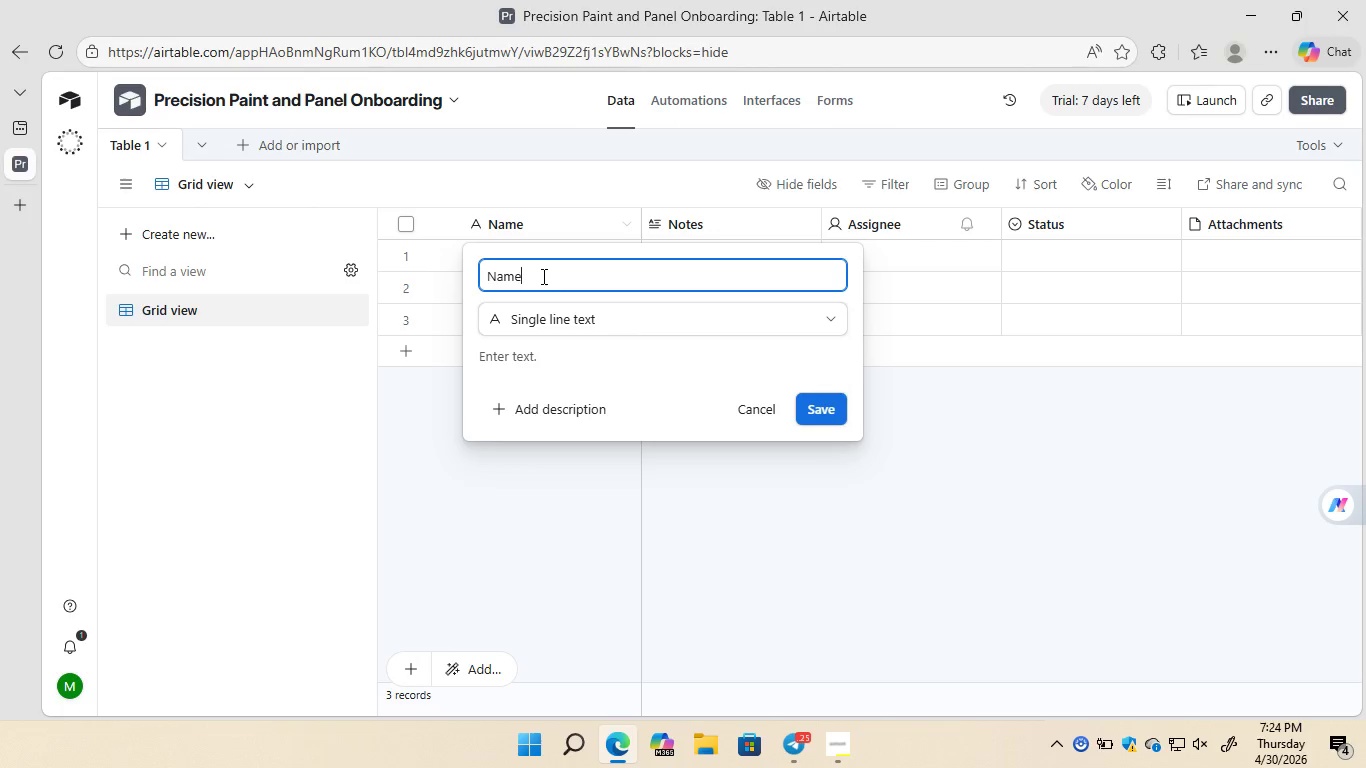 
key(Backspace)
 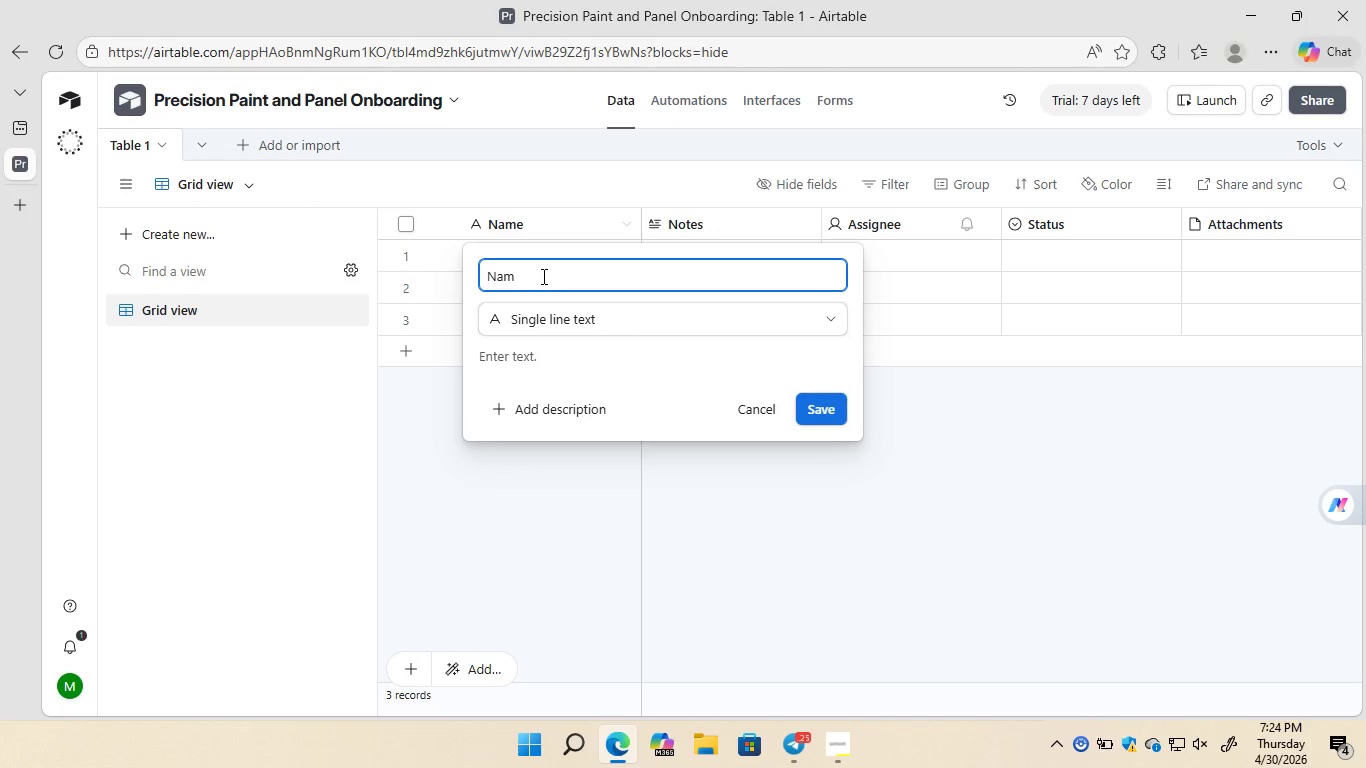 
key(Backspace)
 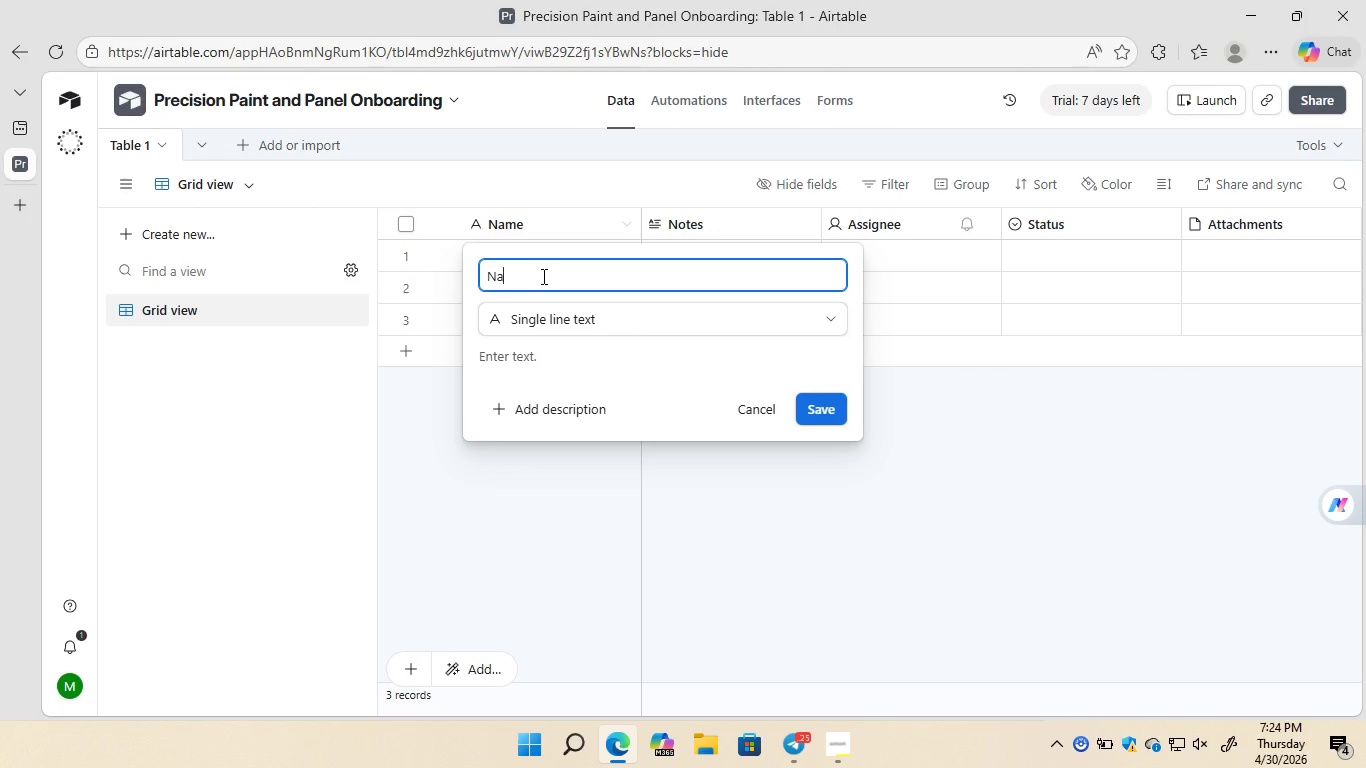 
key(Backspace)
 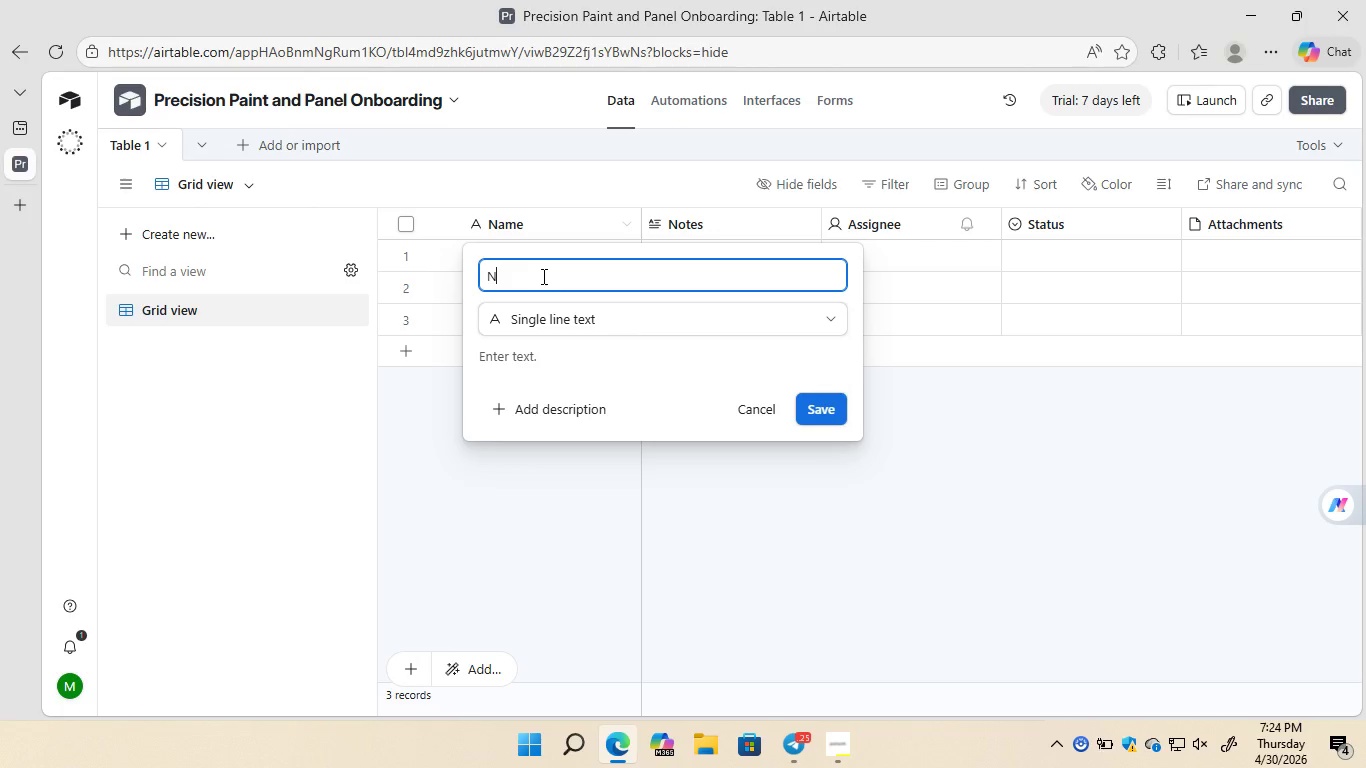 
key(Backspace)
 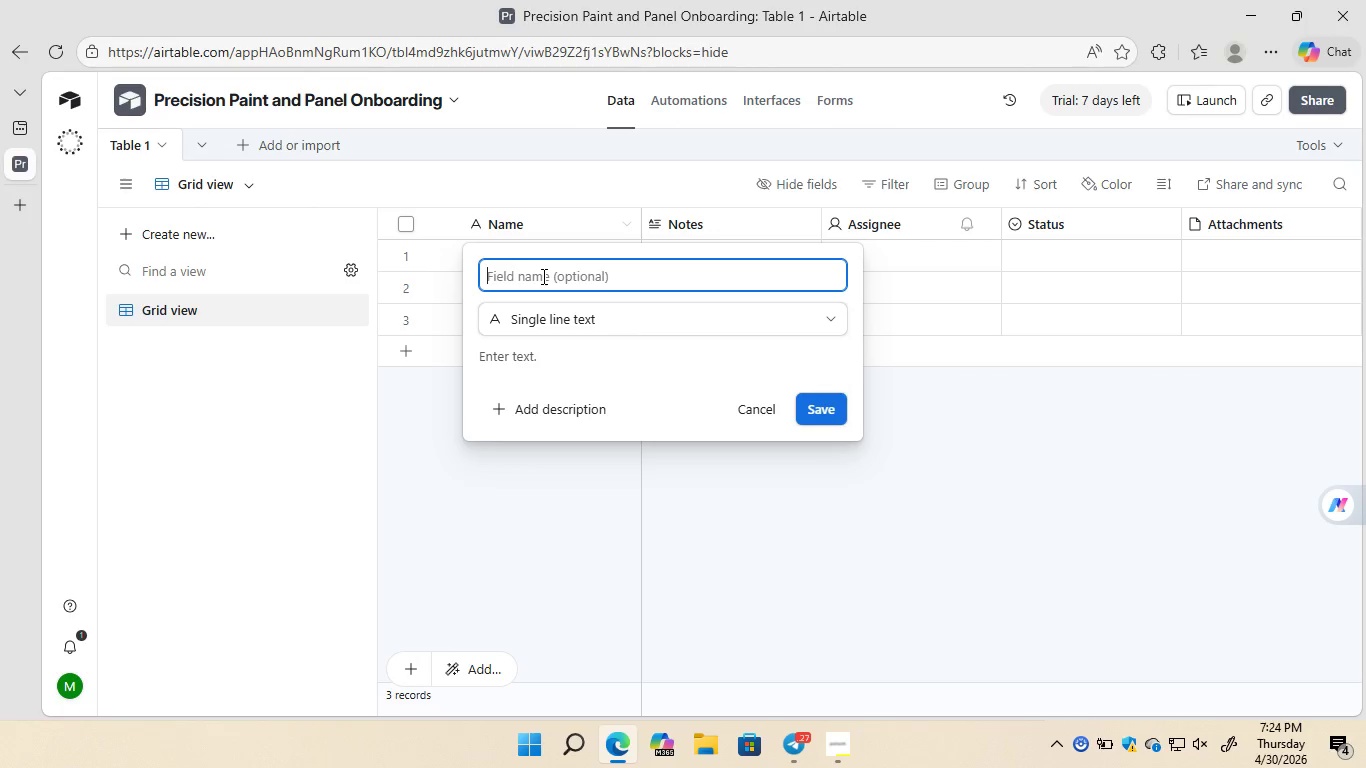 
wait(7.53)
 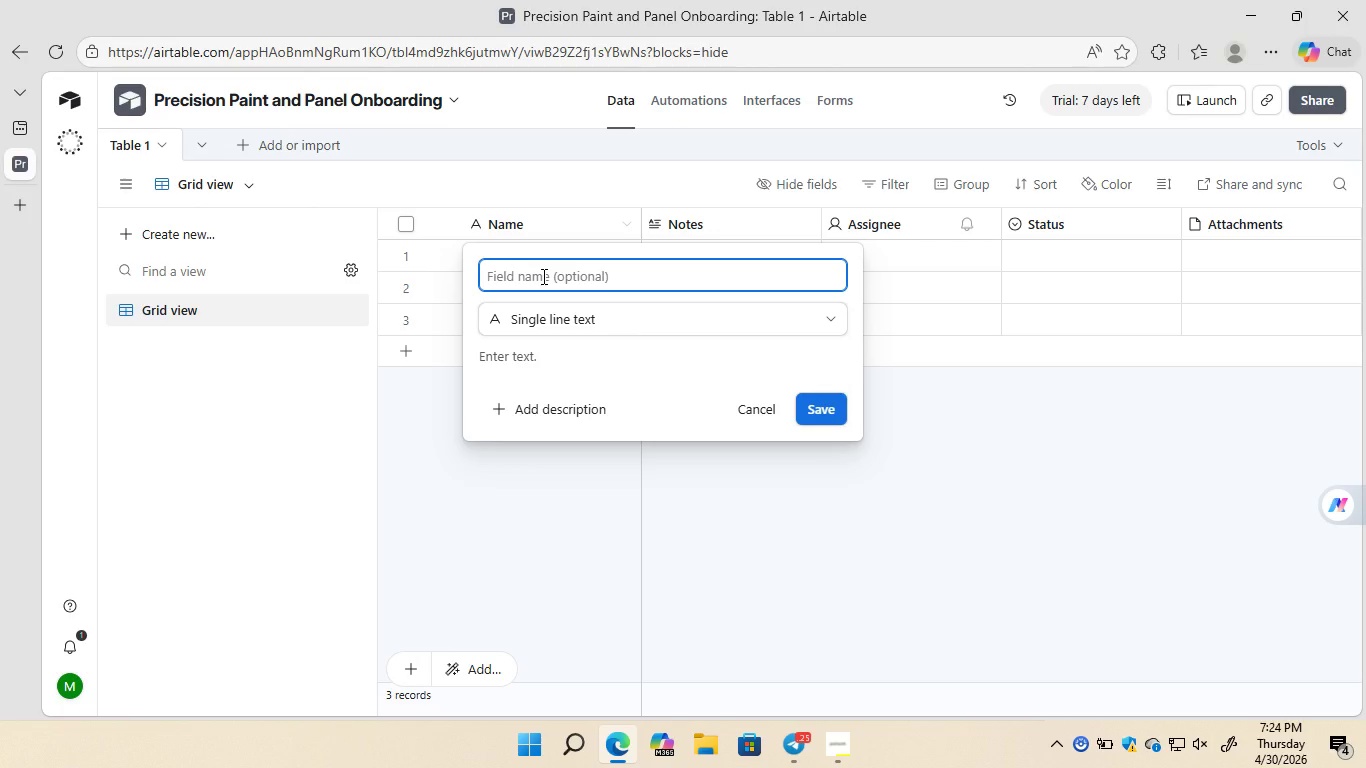 
type(Employee Name)
 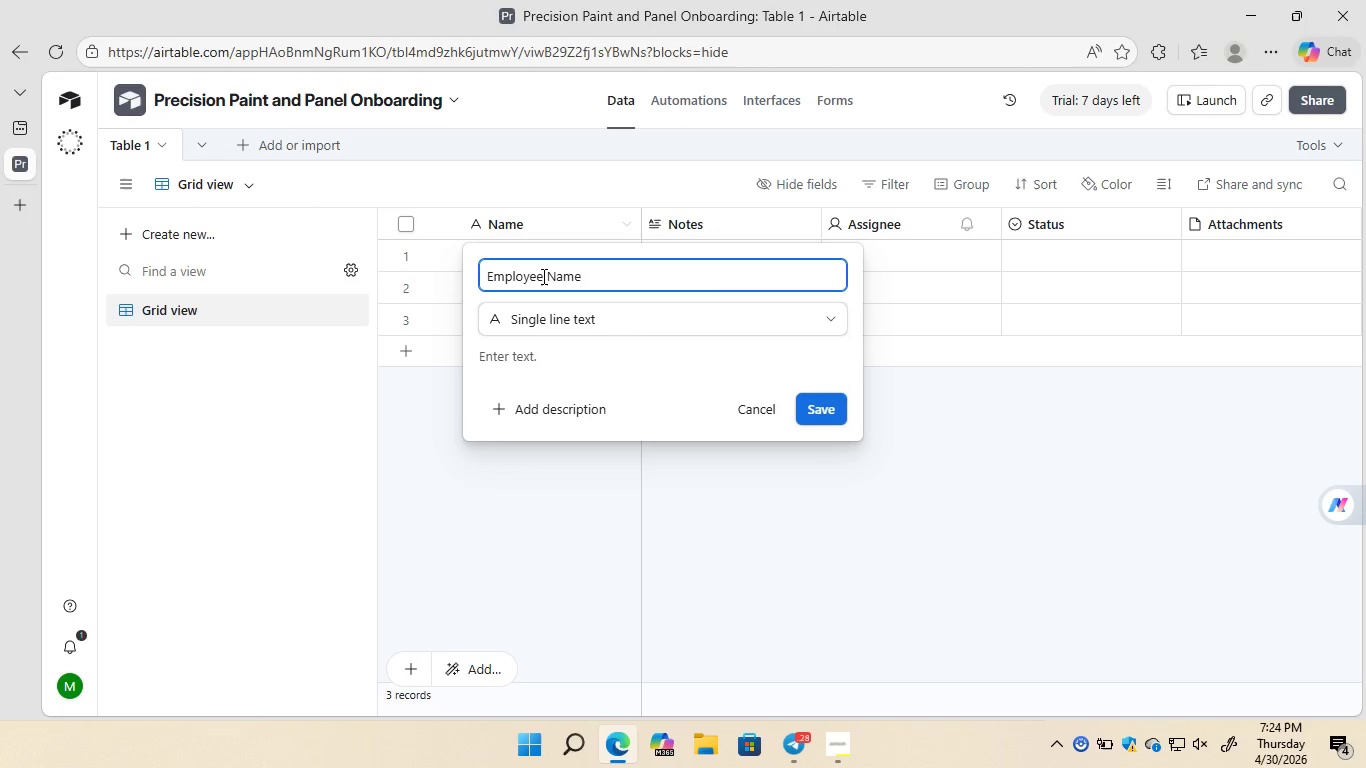 
wait(6.2)
 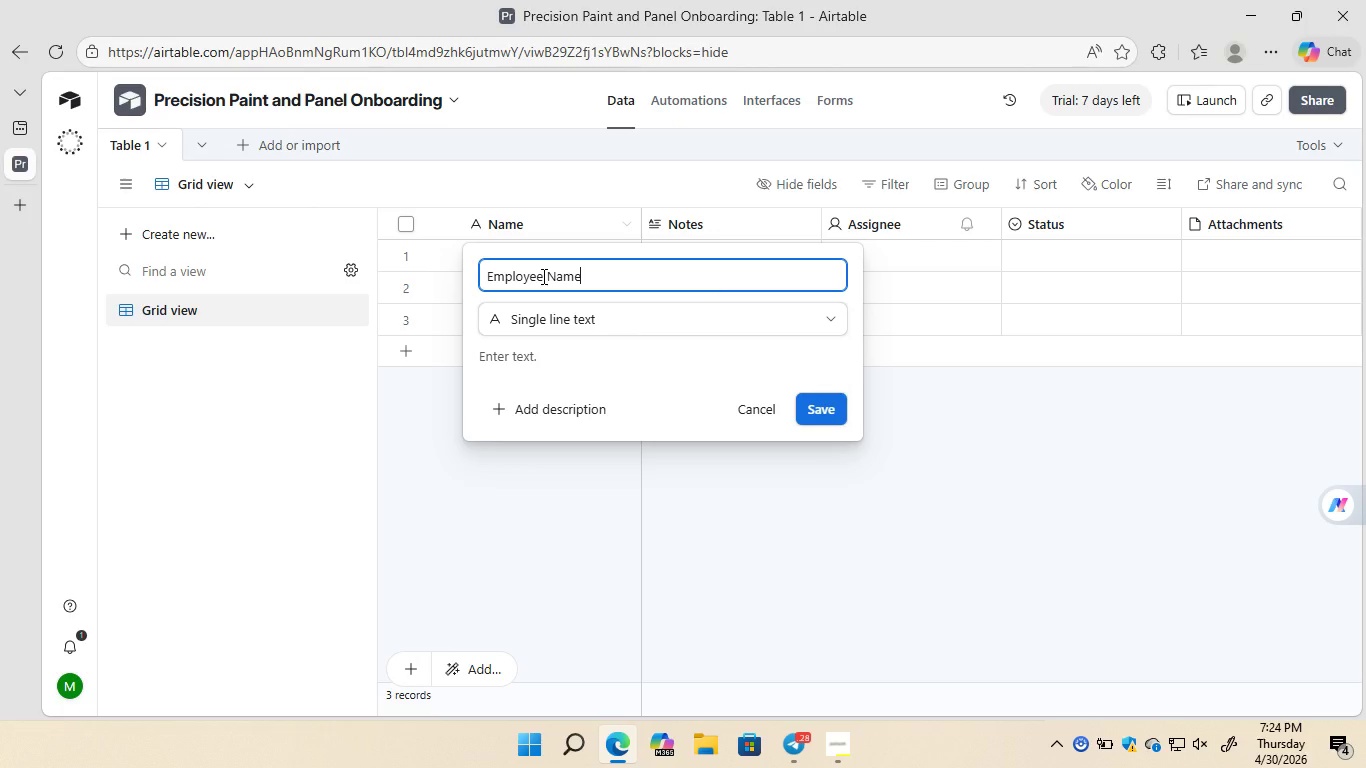 
left_click([817, 404])
 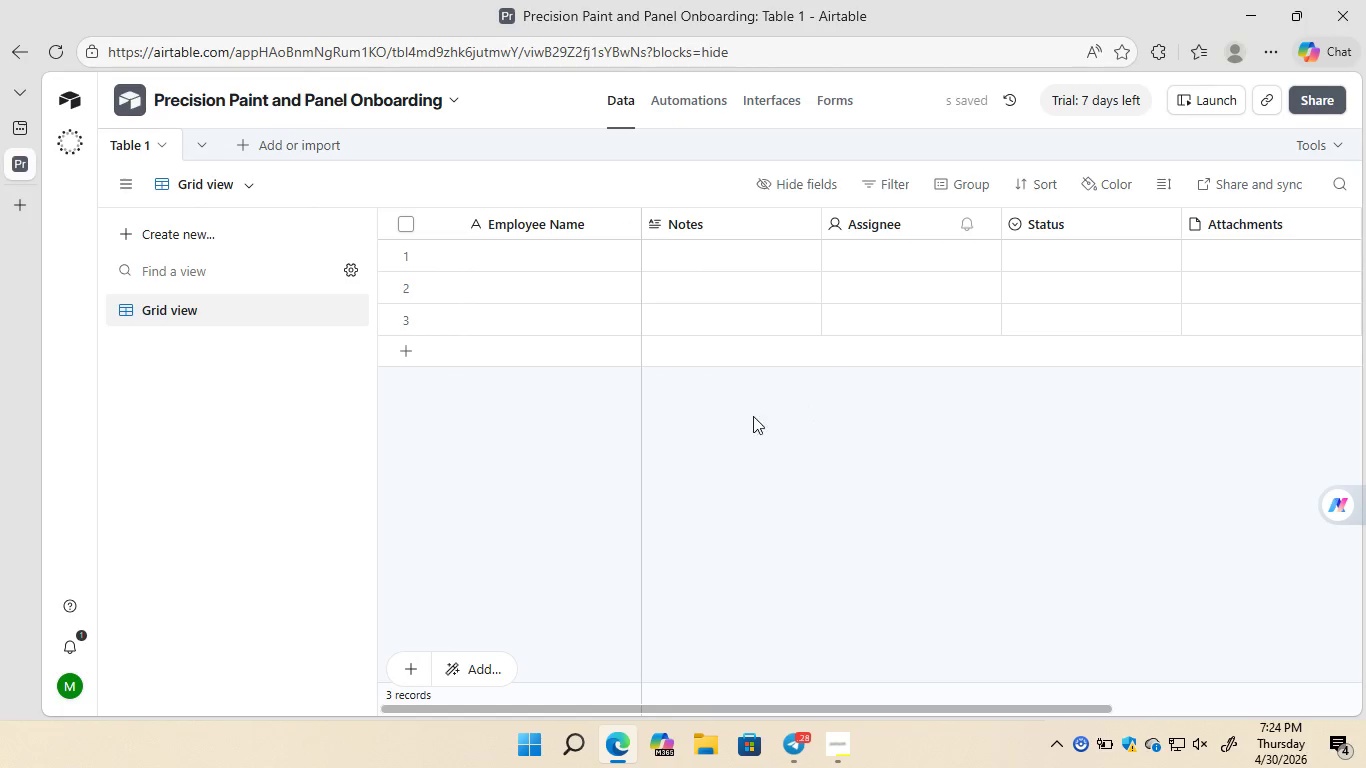 
mouse_move([664, 415])
 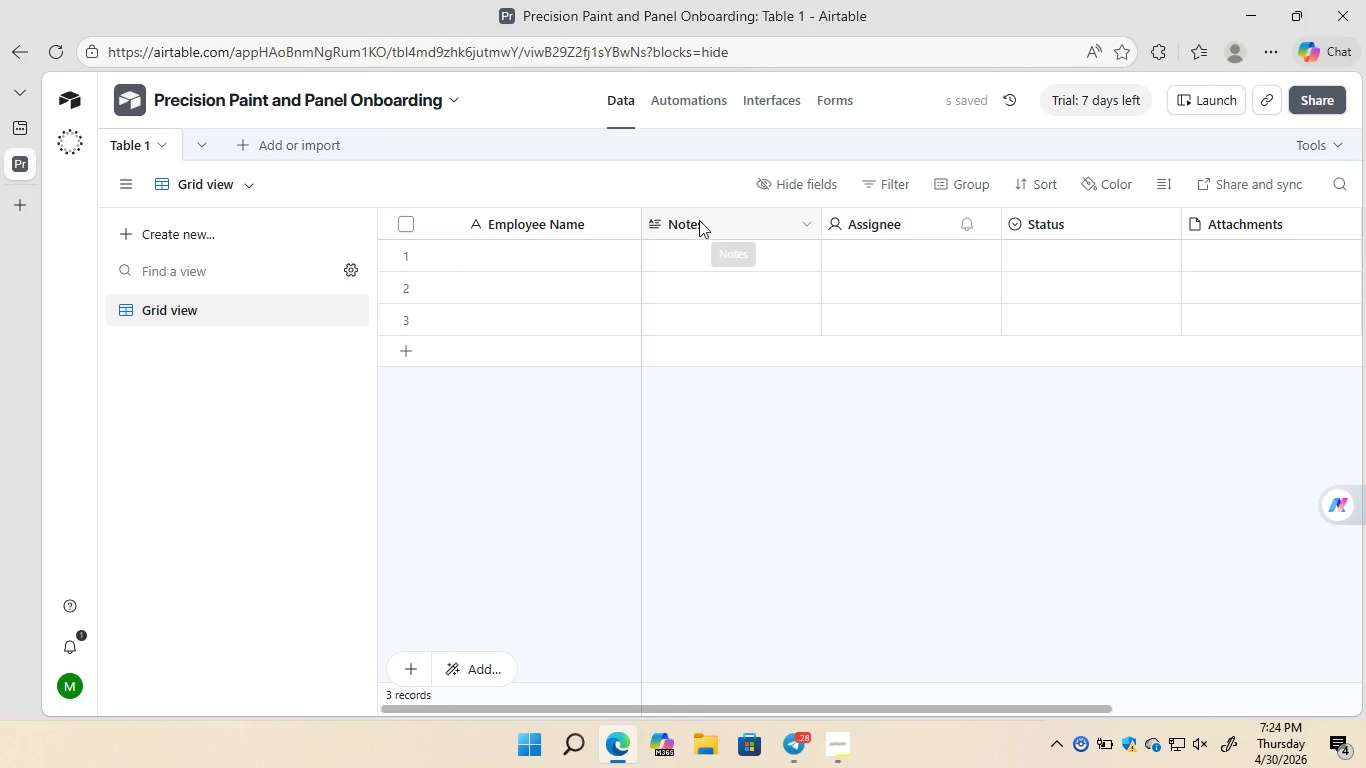 
right_click([699, 220])
 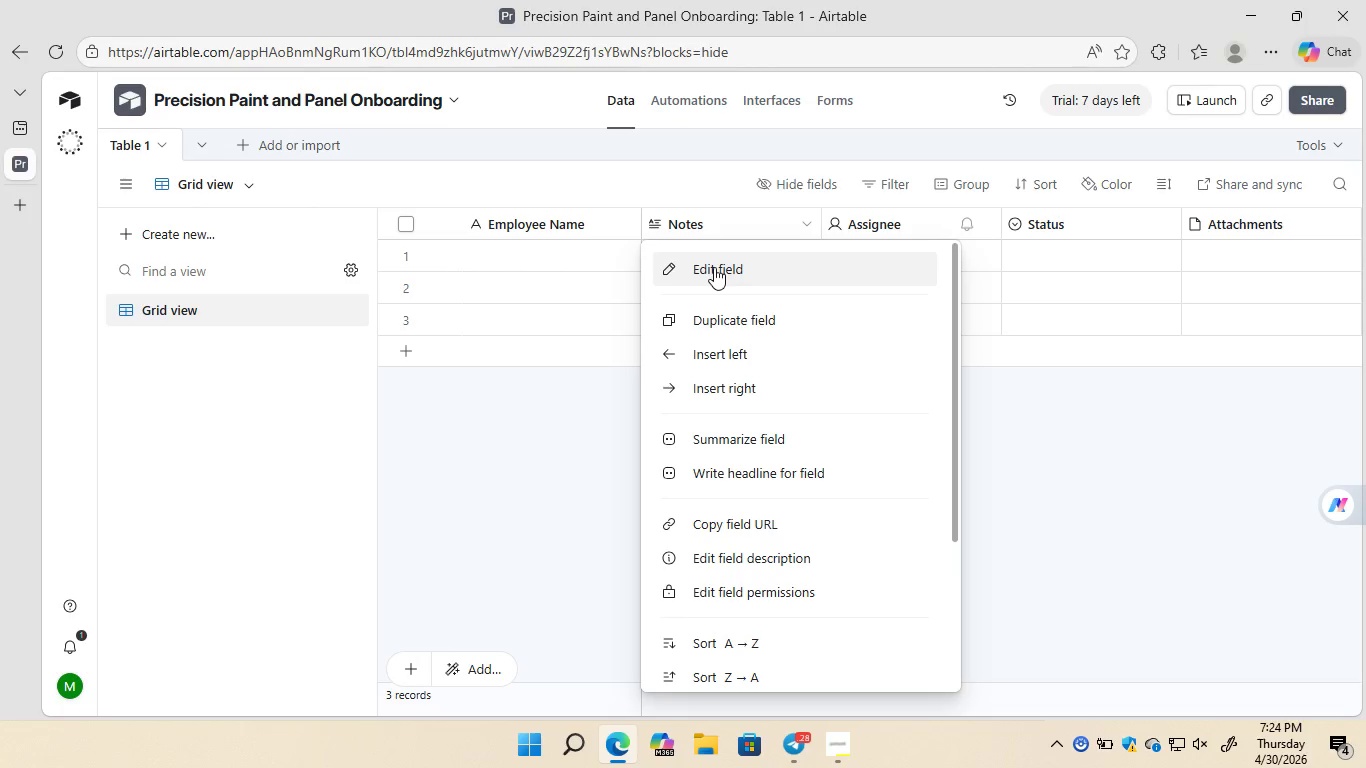 
left_click([714, 267])
 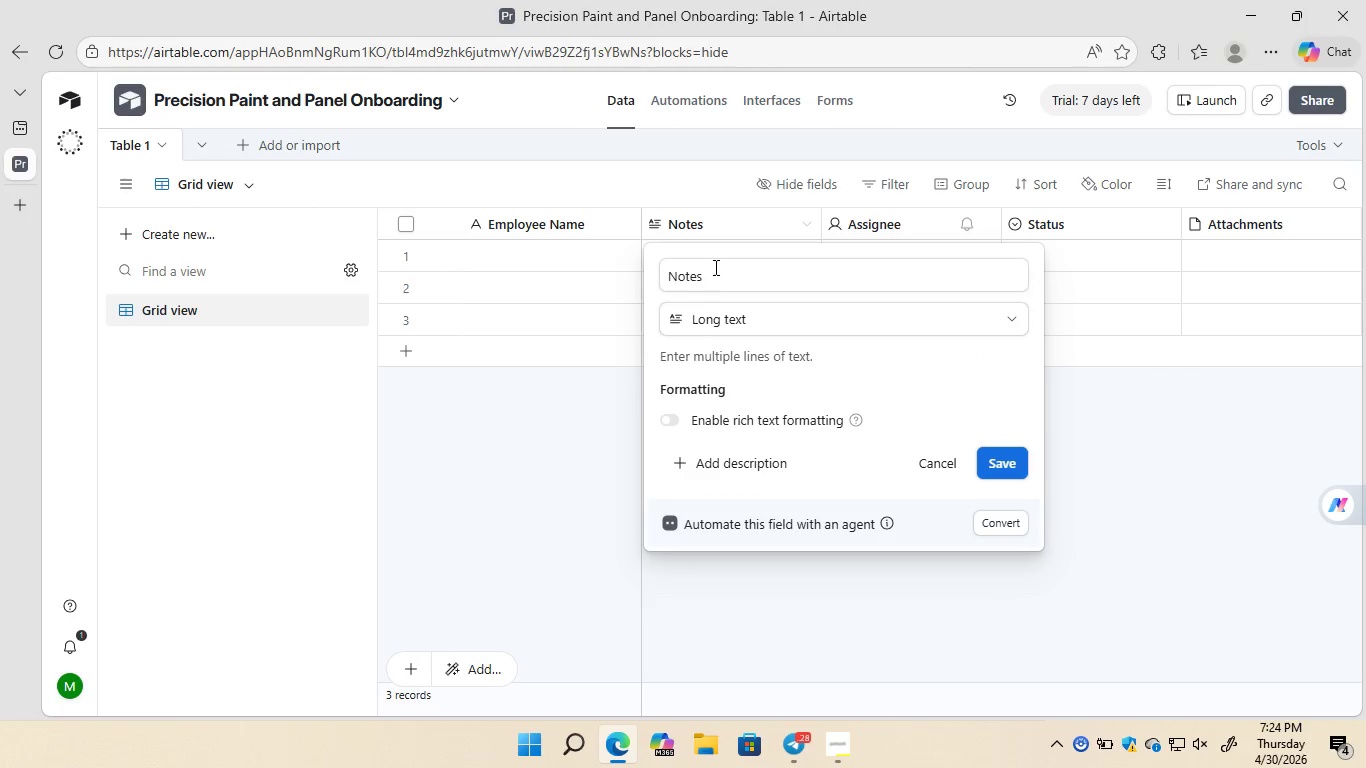 
left_click([714, 267])
 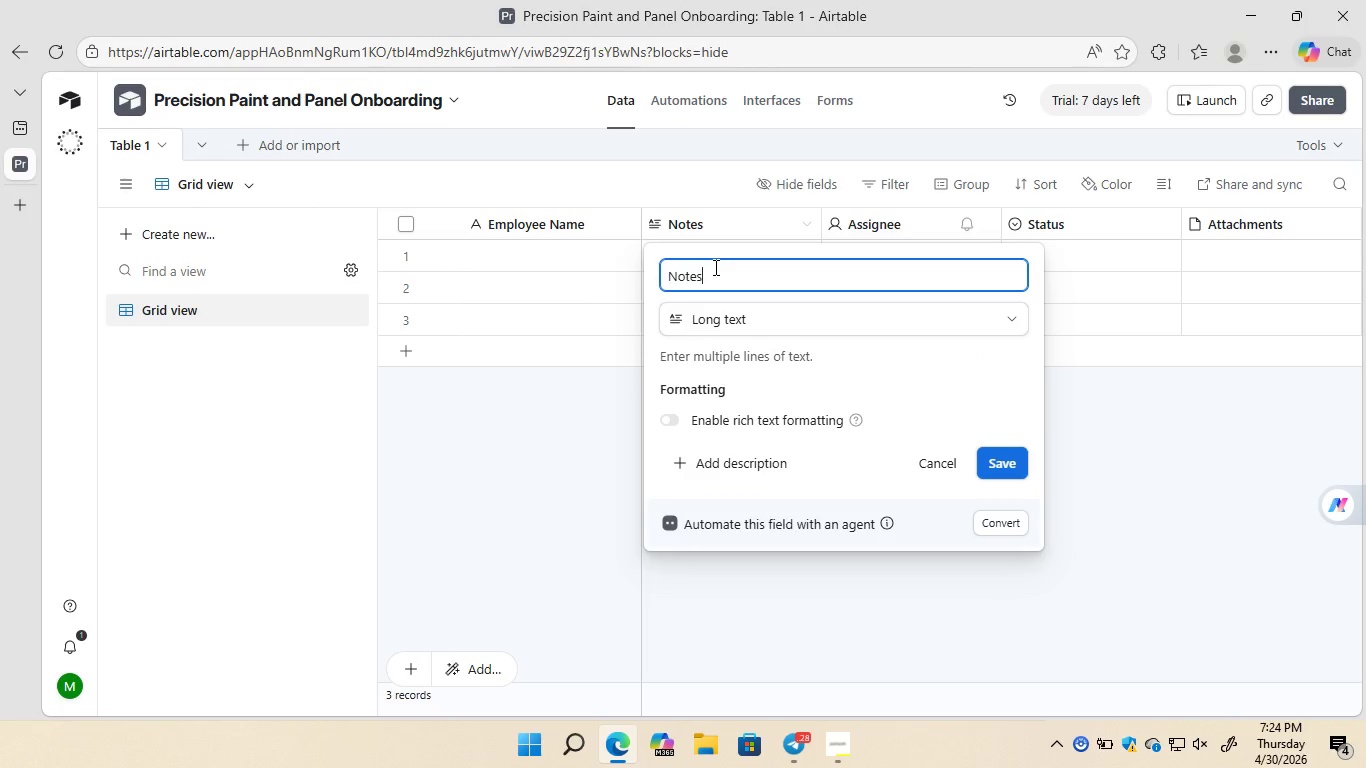 
key(Backspace)
 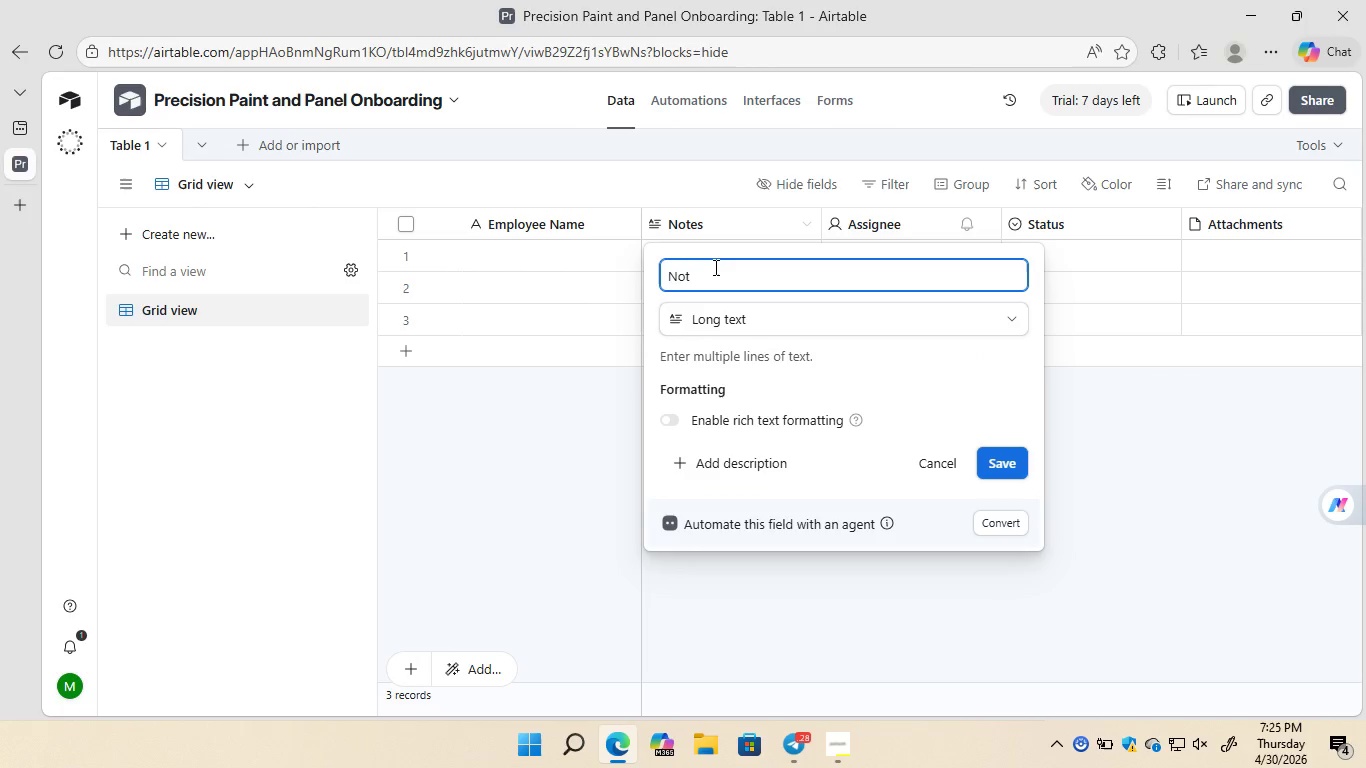 
key(Backspace)
 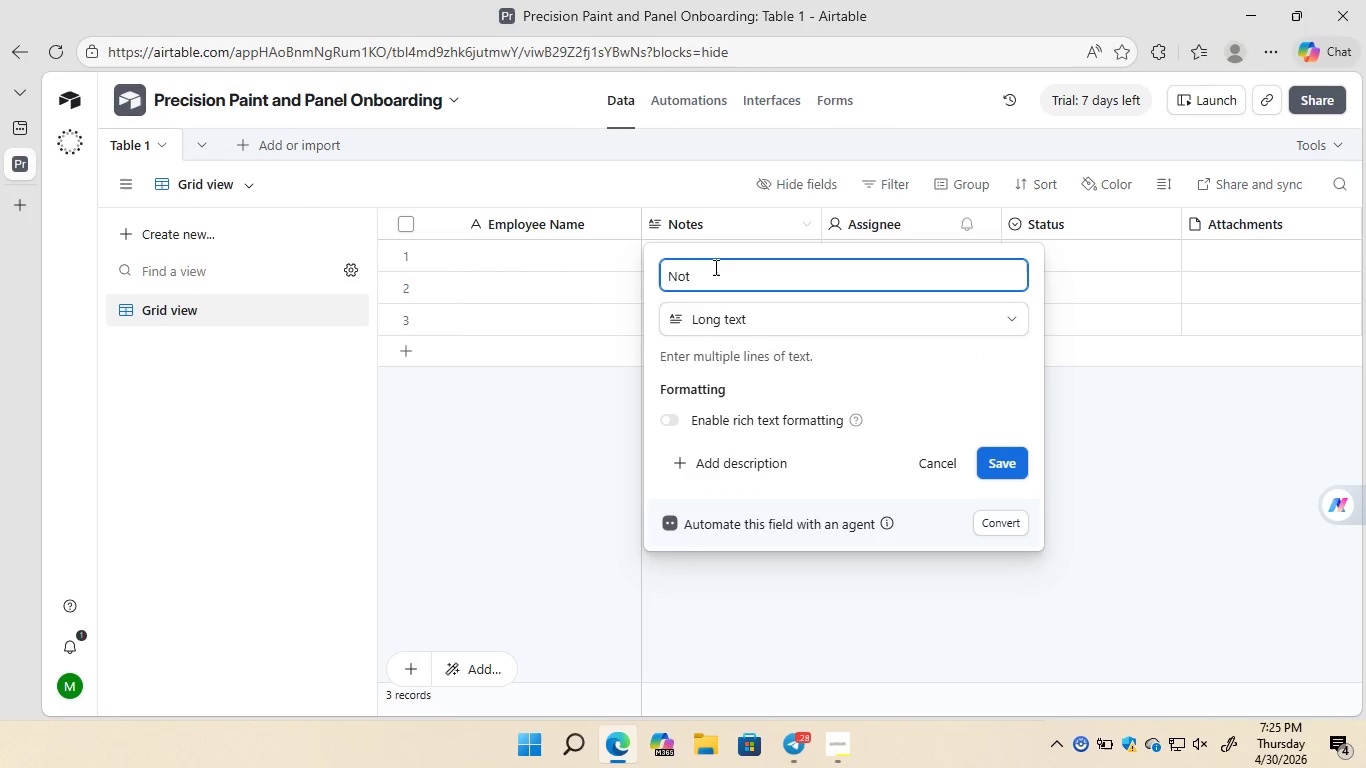 
key(Backspace)
 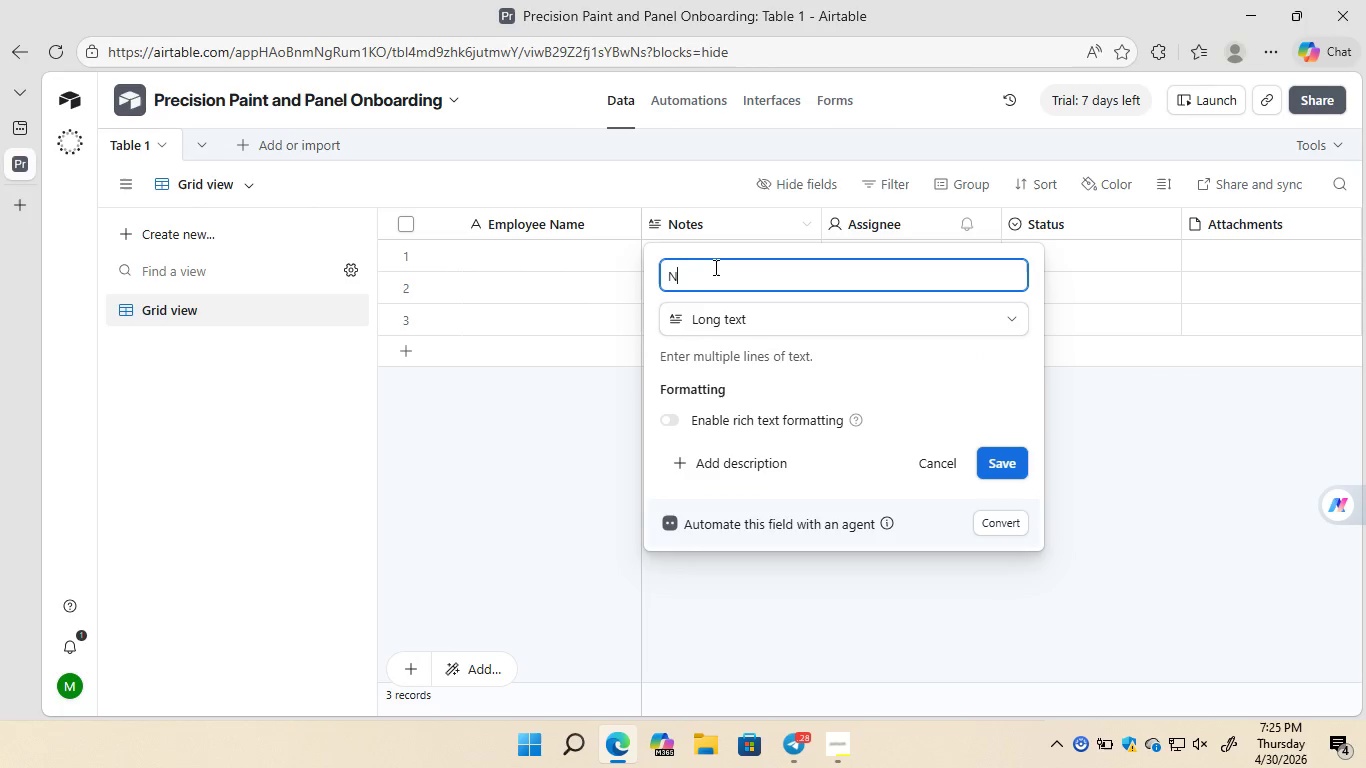 
key(Backspace)
 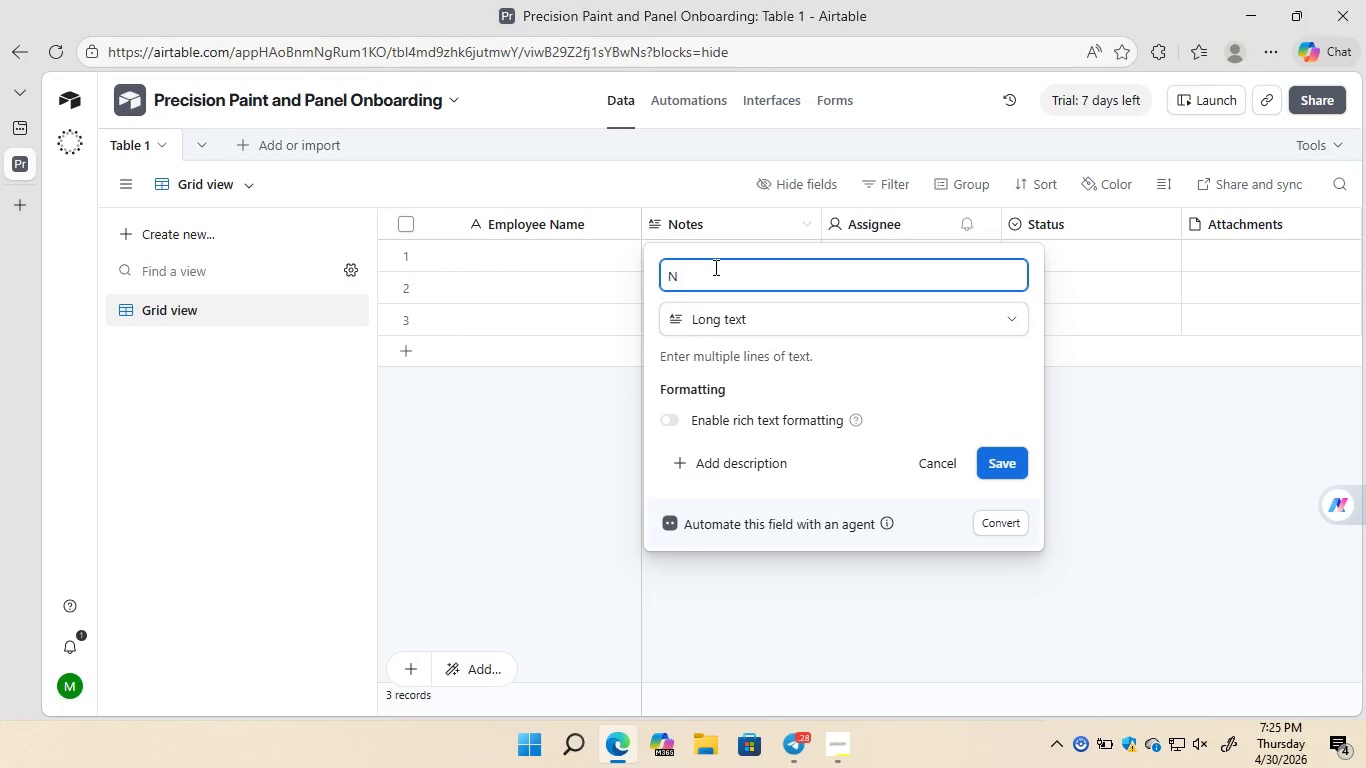 
key(Backspace)
 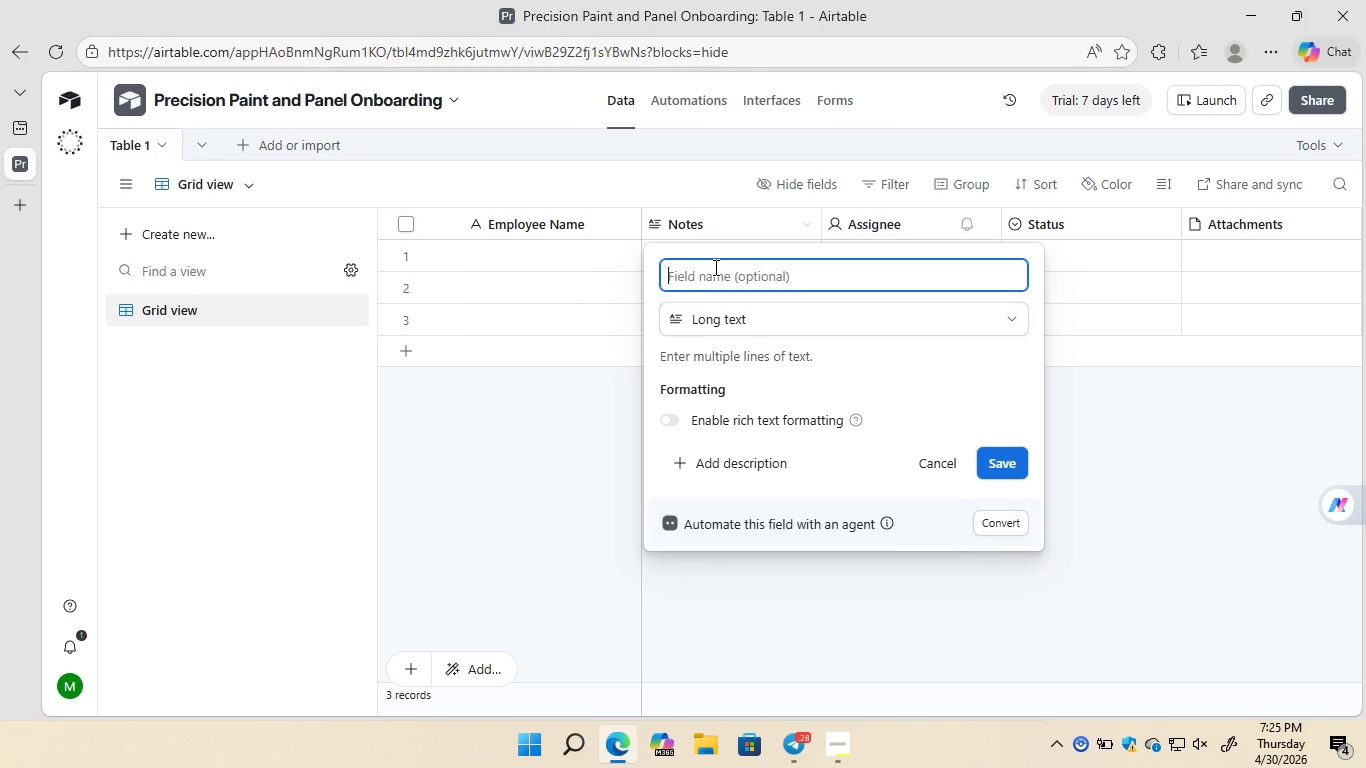 
key(Shift+S)
 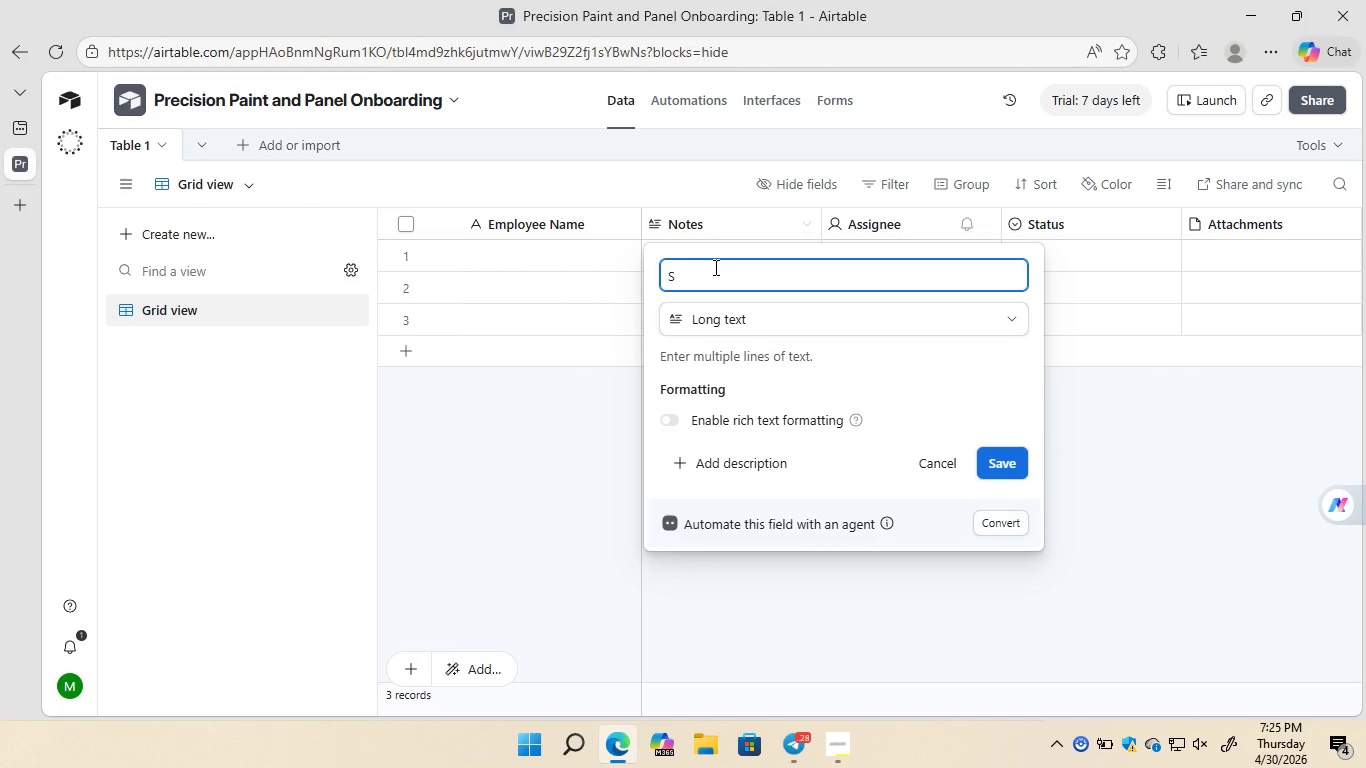 
type(pecia)
 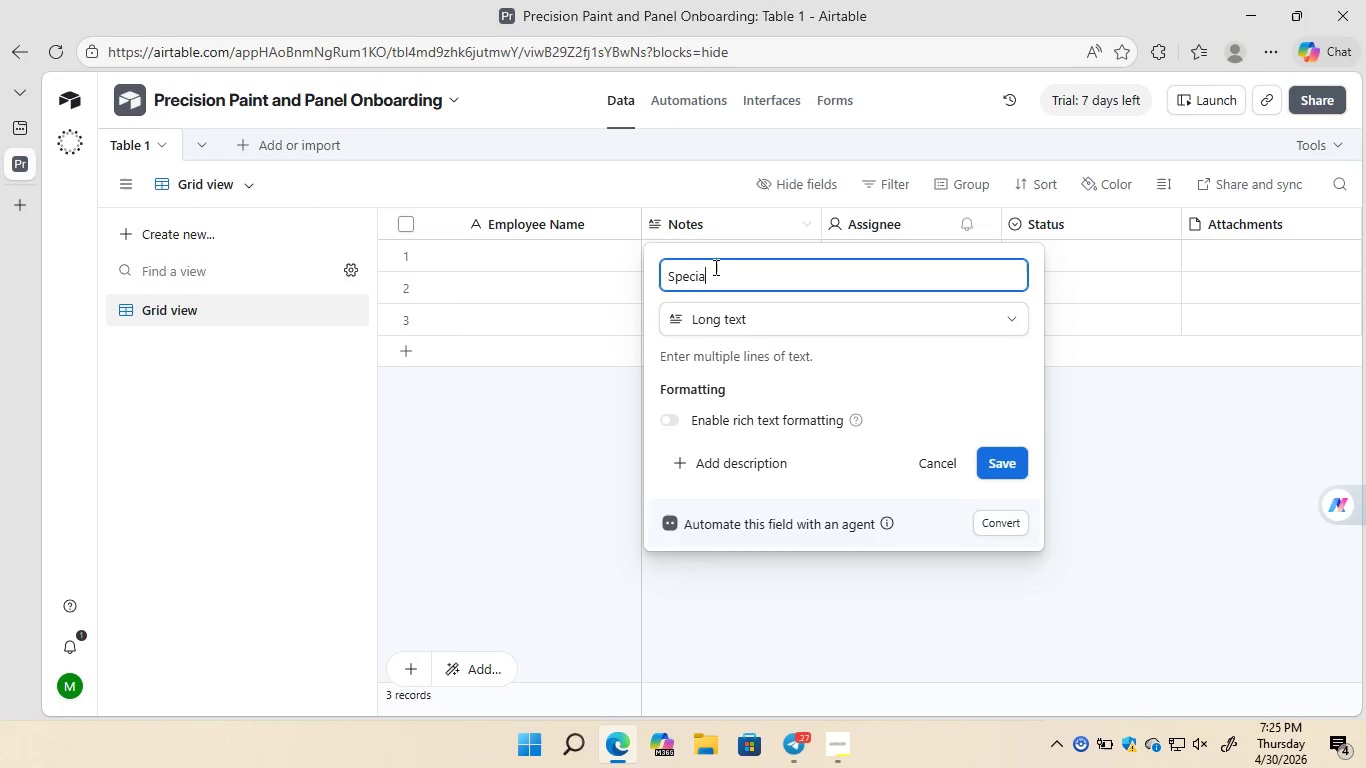 
type(lization)
 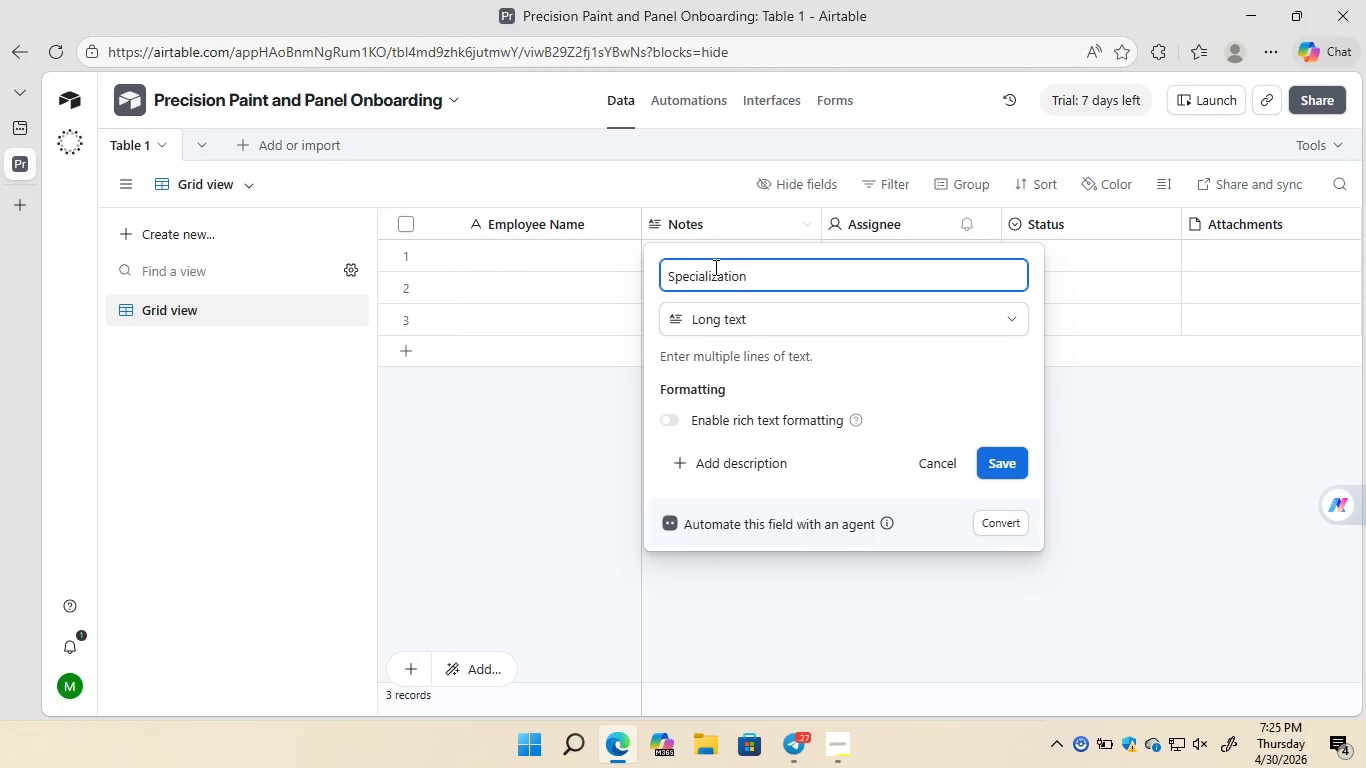 
left_click([789, 321])
 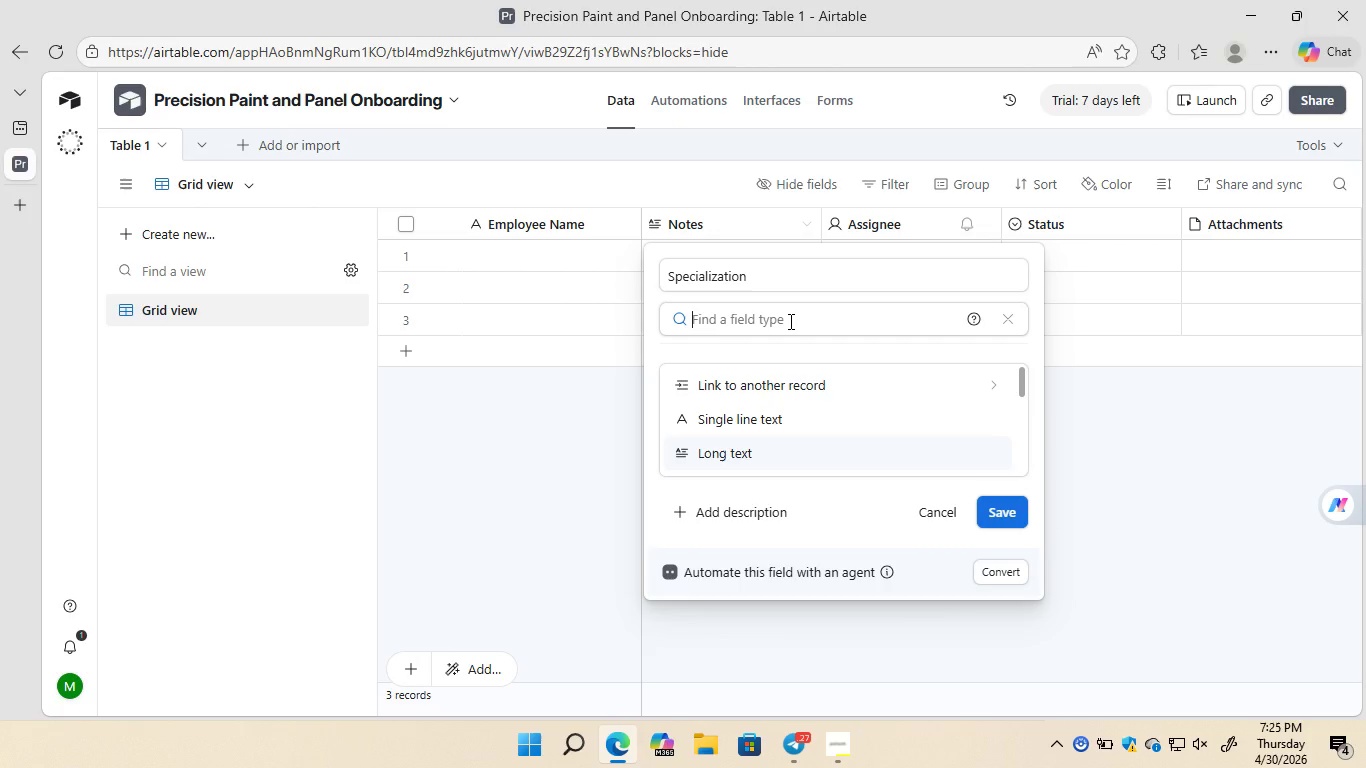 
type(single)
 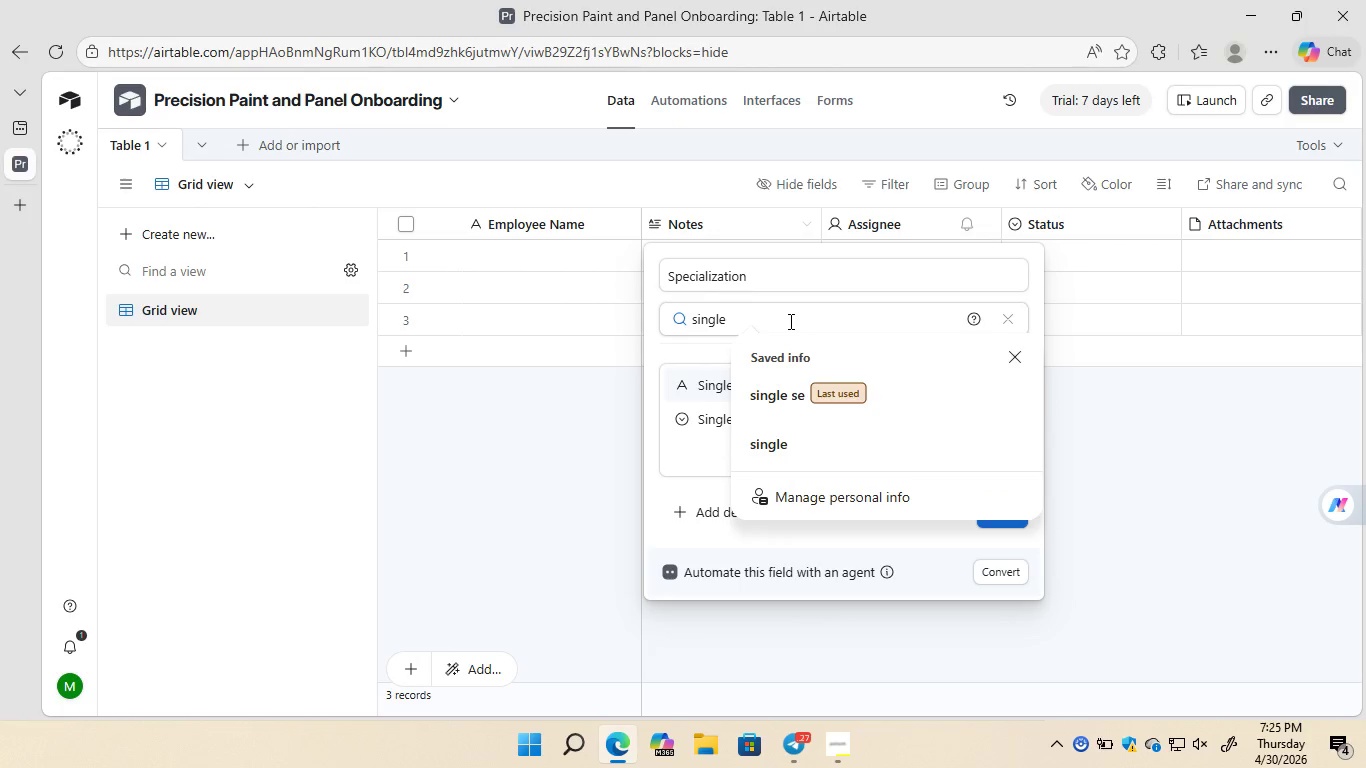 
type( select)
 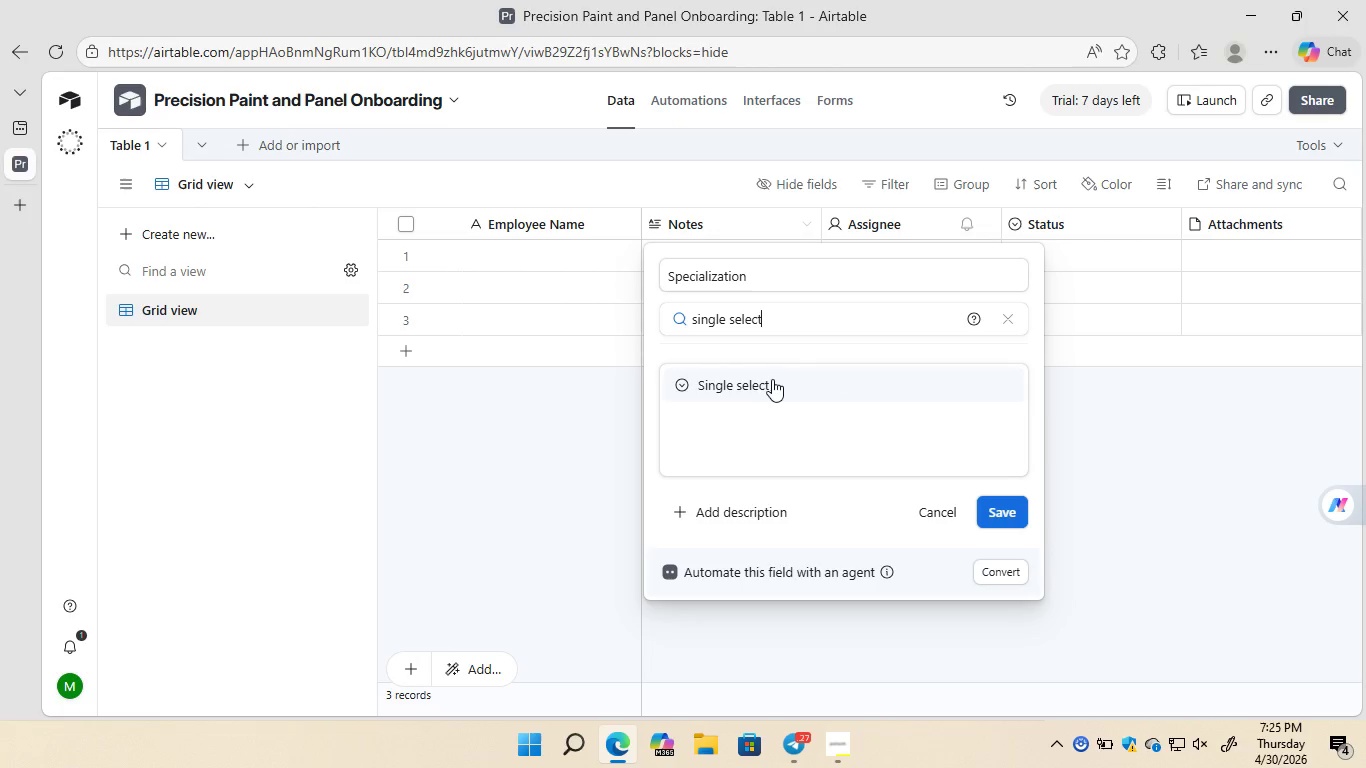 
left_click([768, 379])
 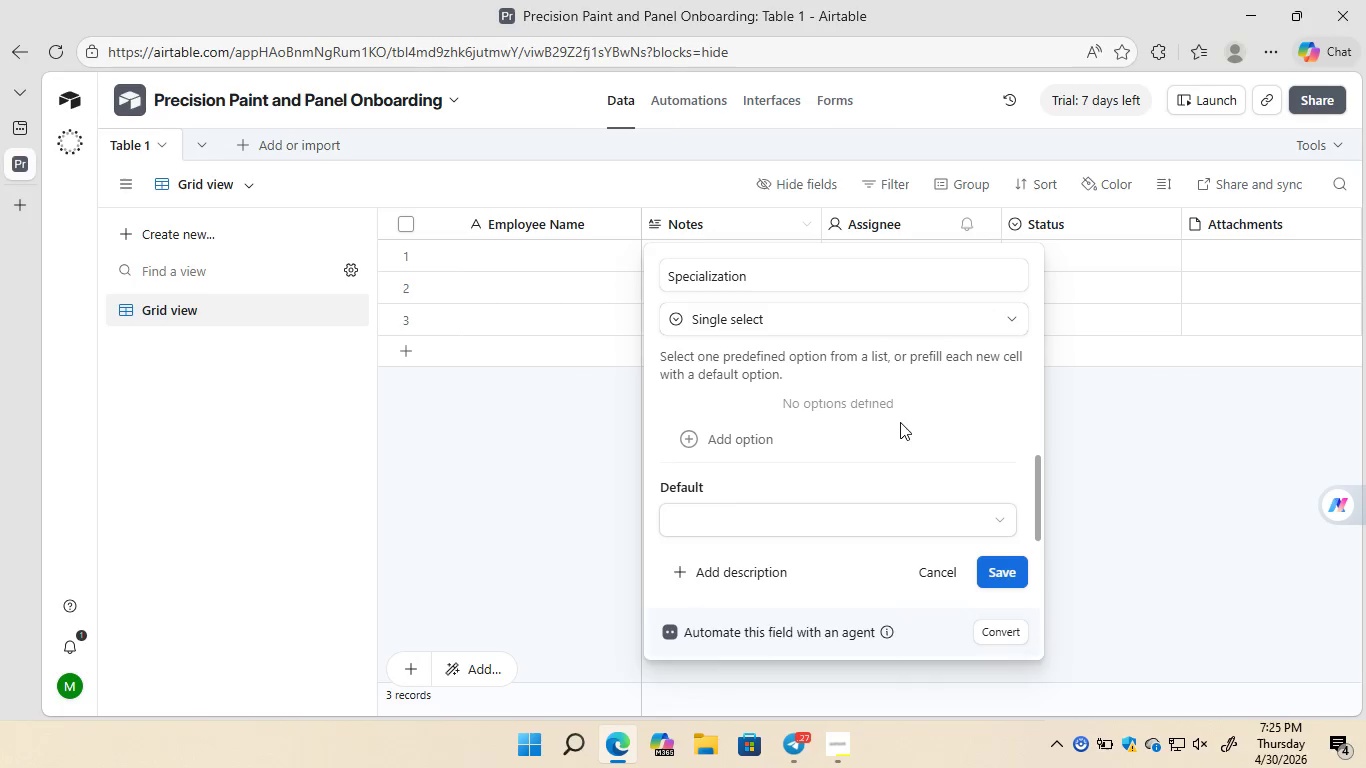 
wait(8.42)
 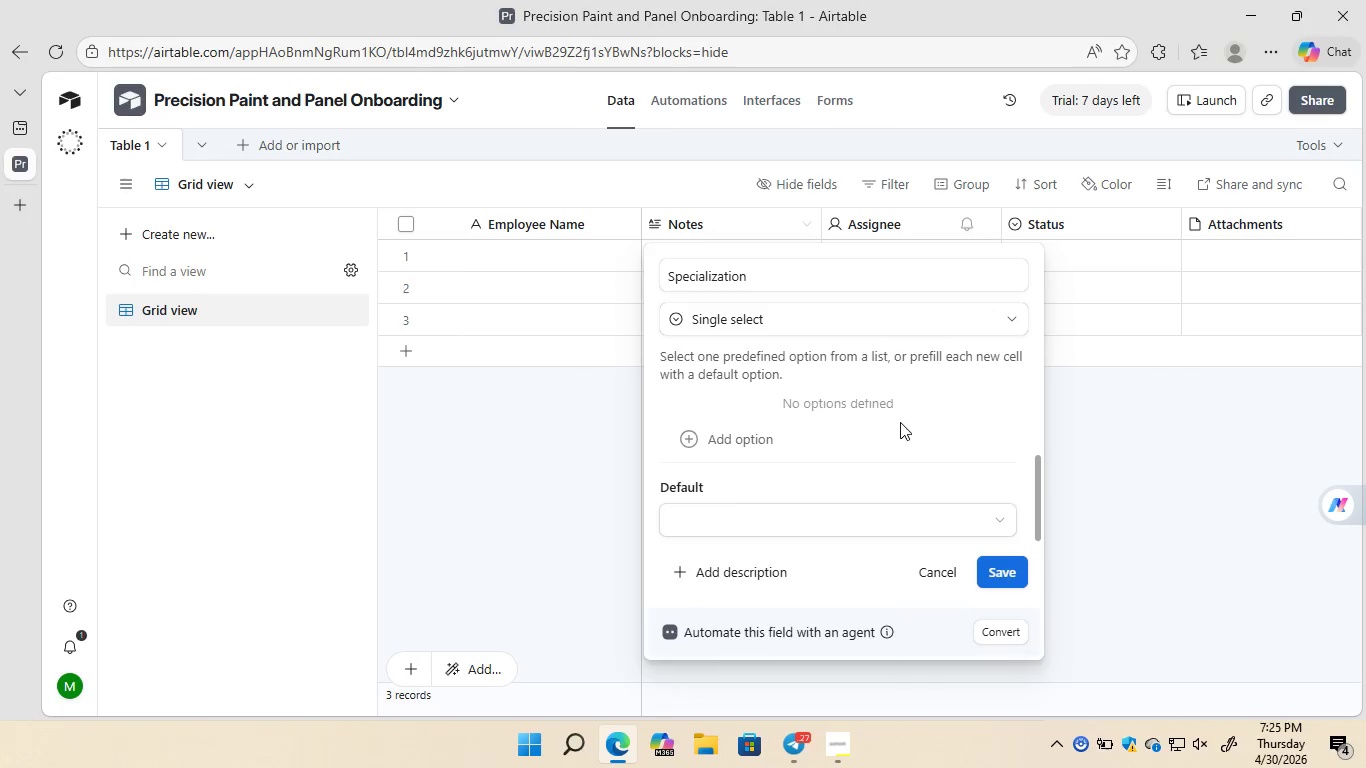 
left_click([690, 525])
 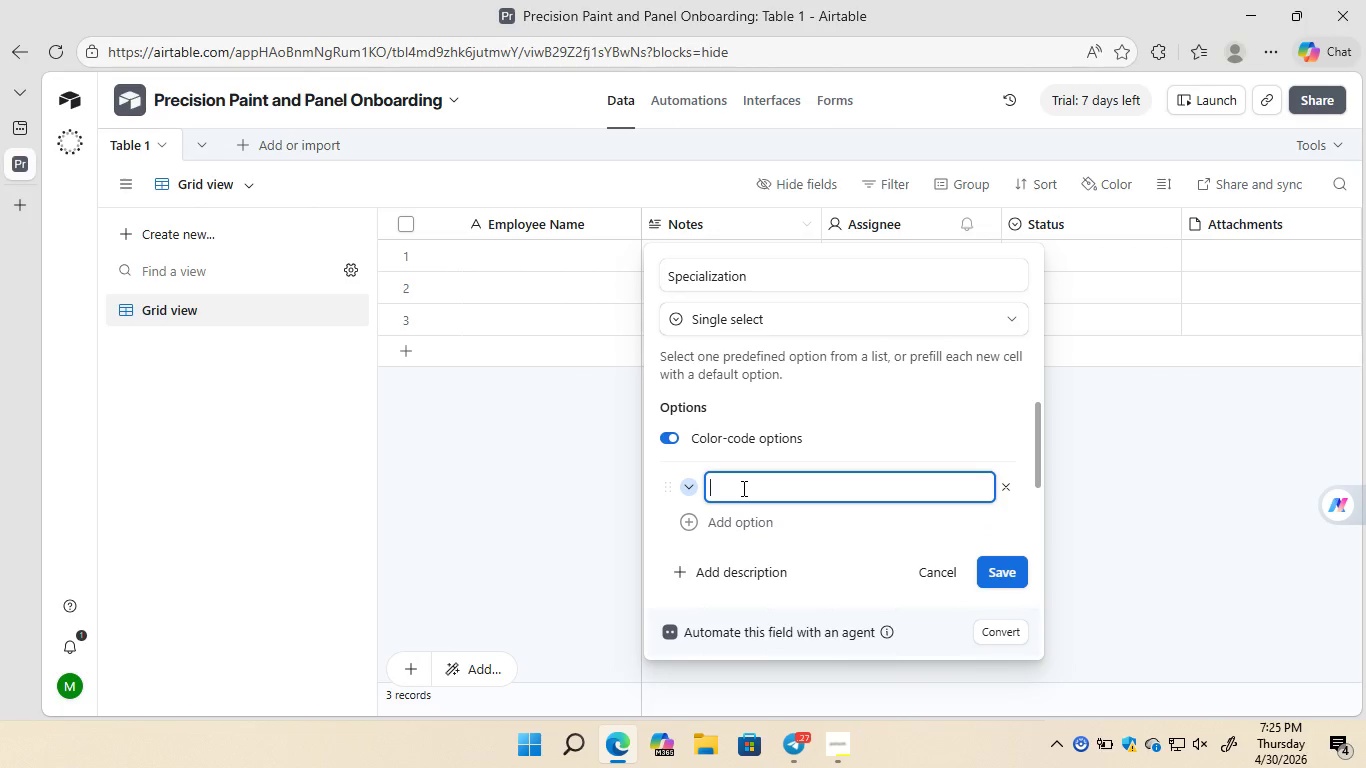 
wait(8.7)
 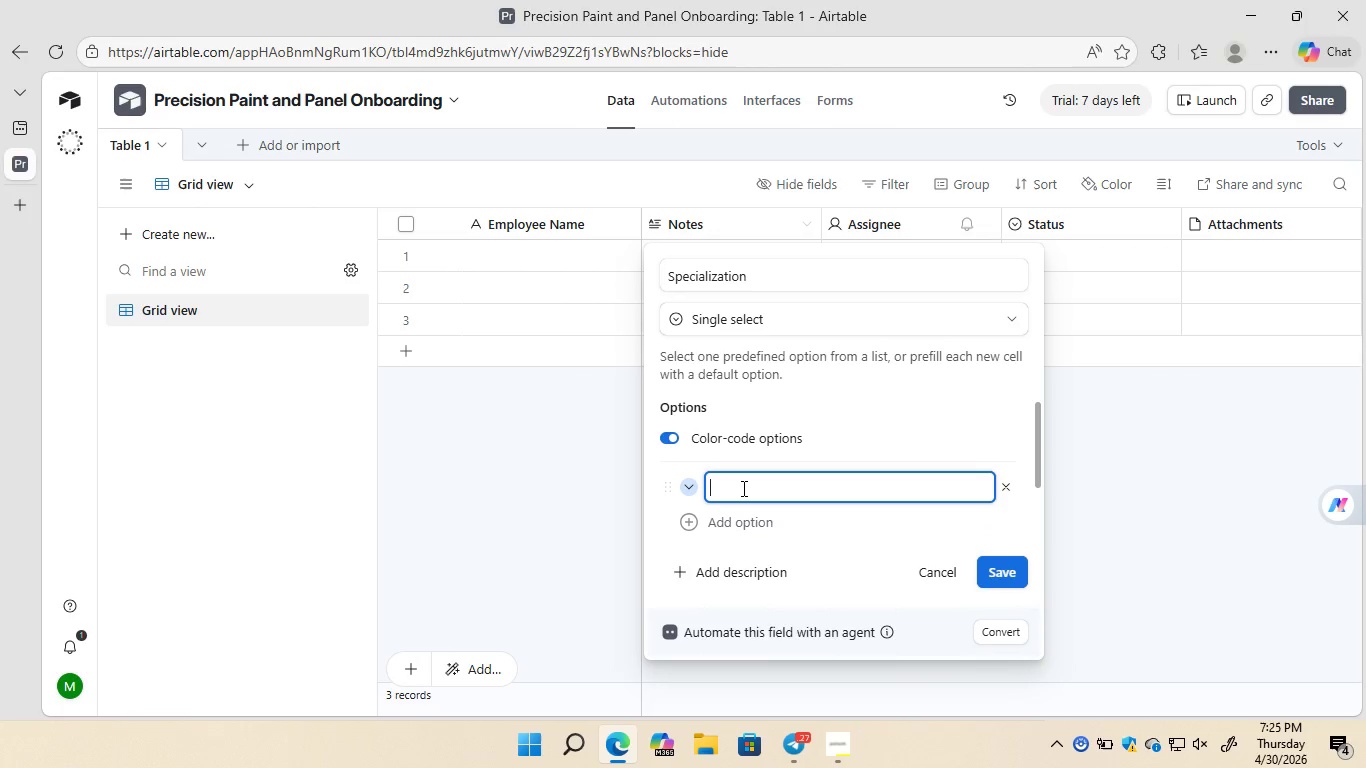 
type(Collision)
 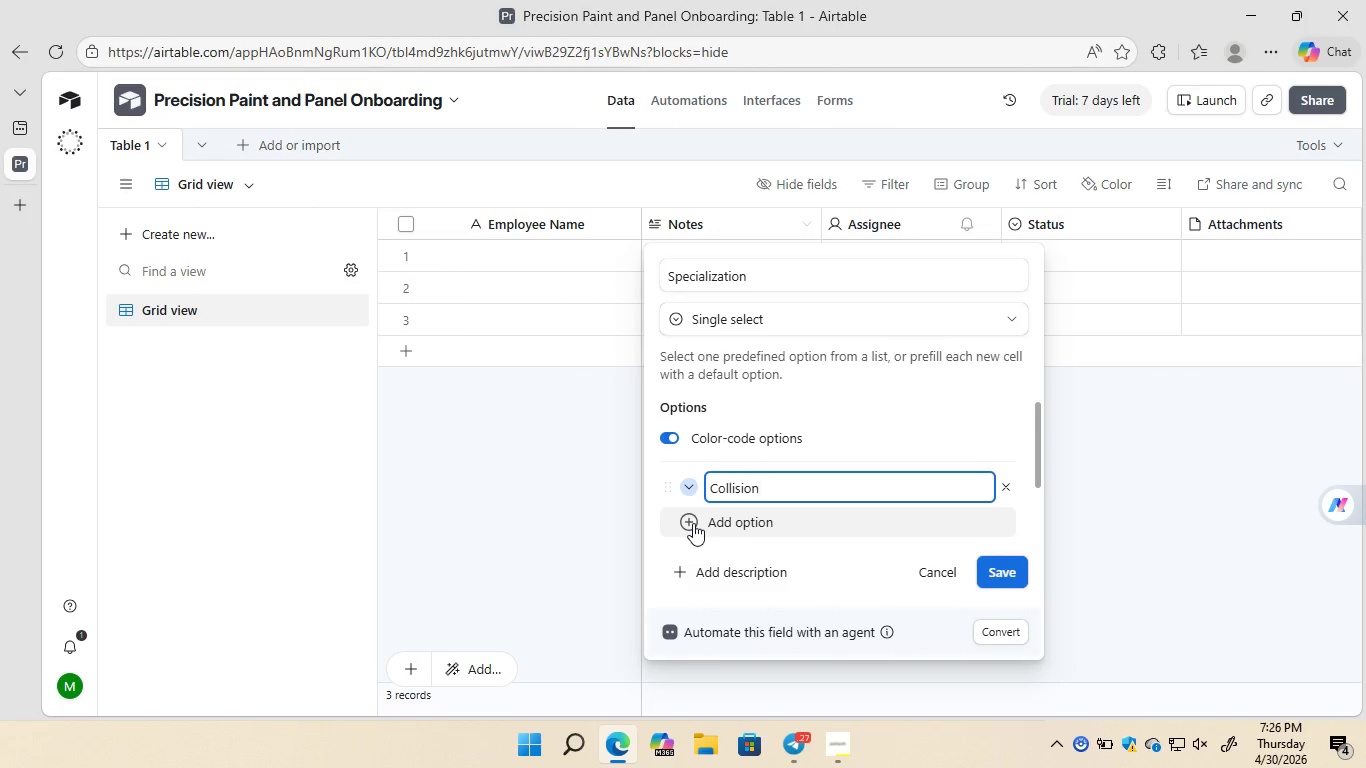 
left_click([693, 523])
 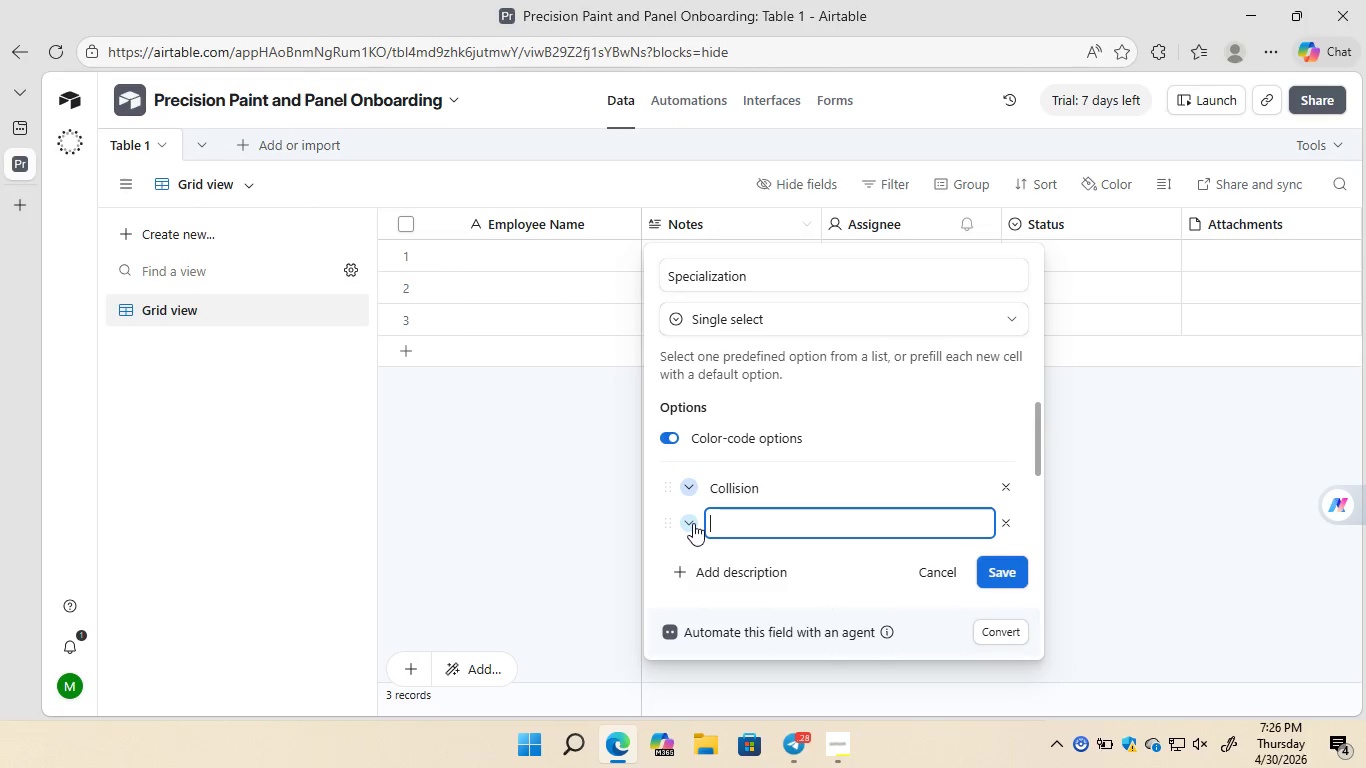 
type(Tran)
 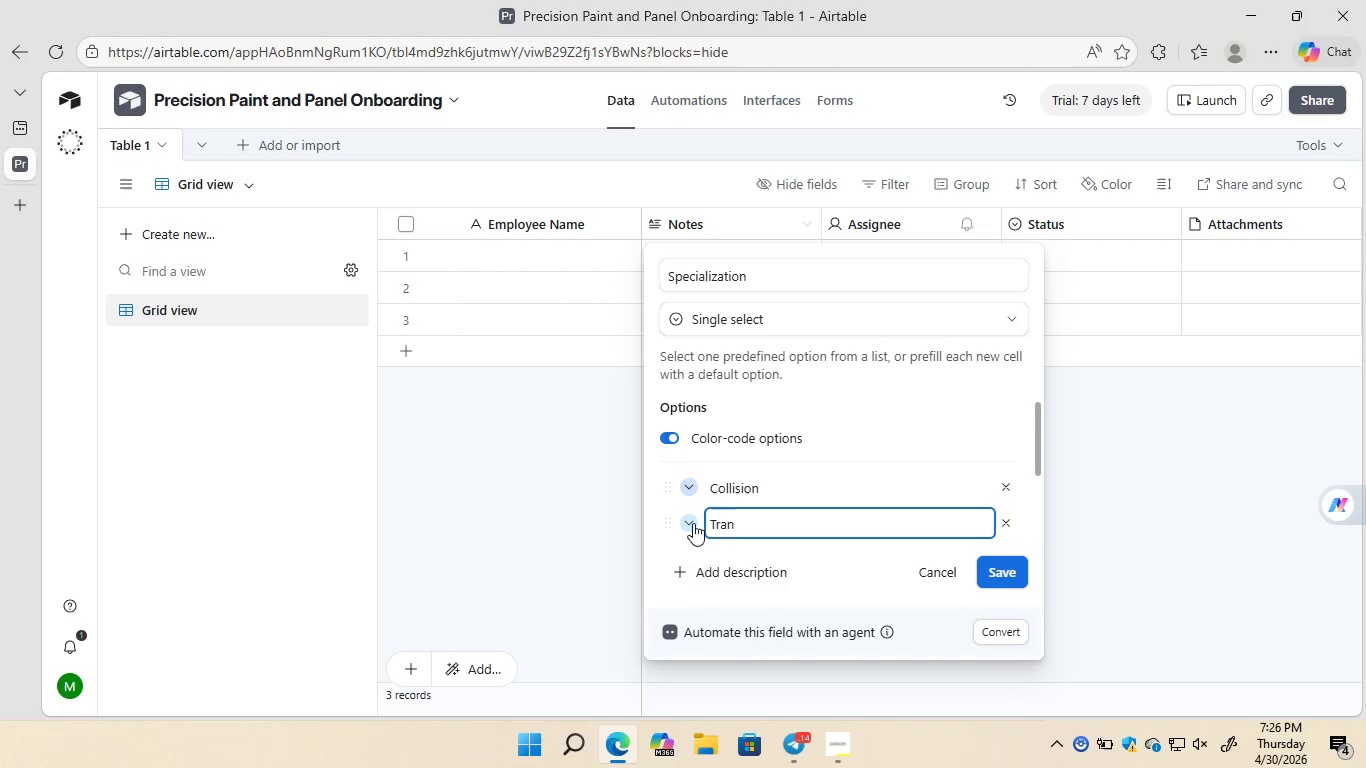 
wait(5.41)
 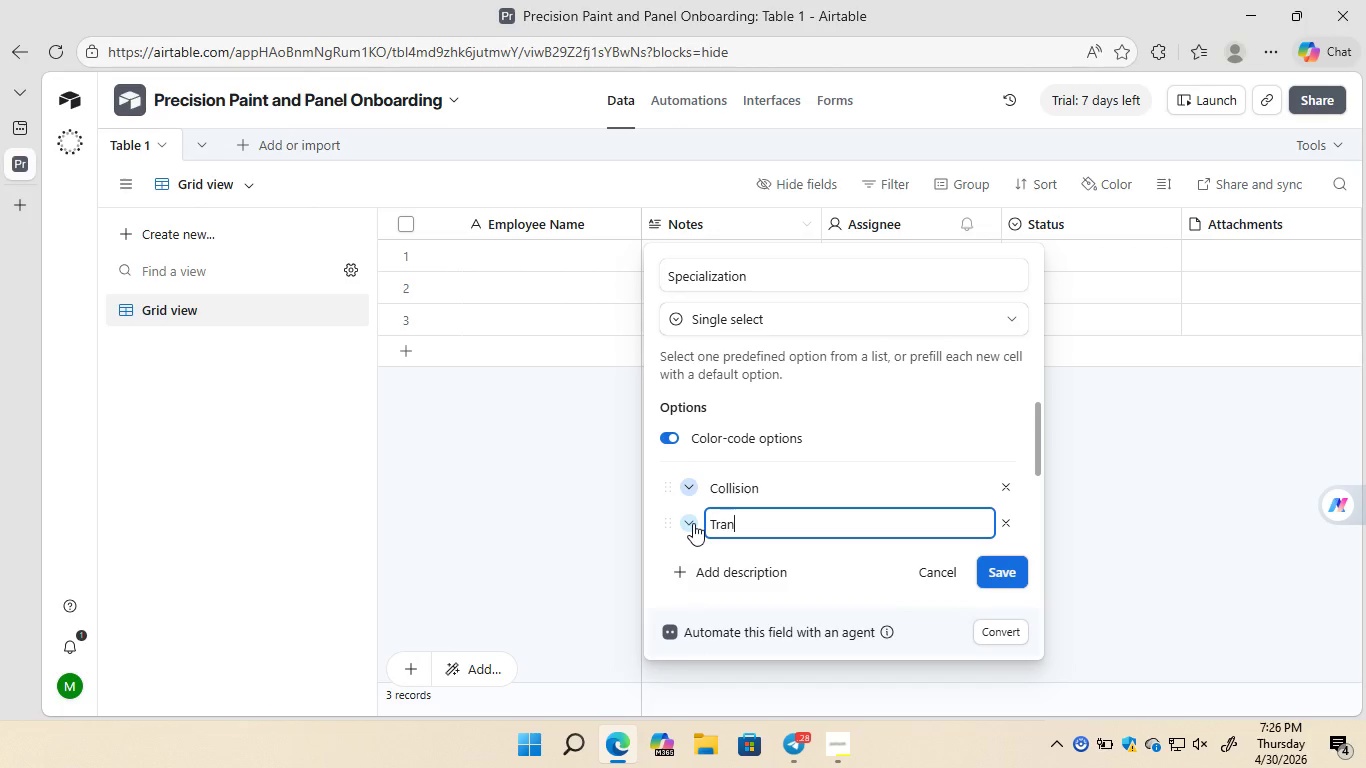 
type(smission)
 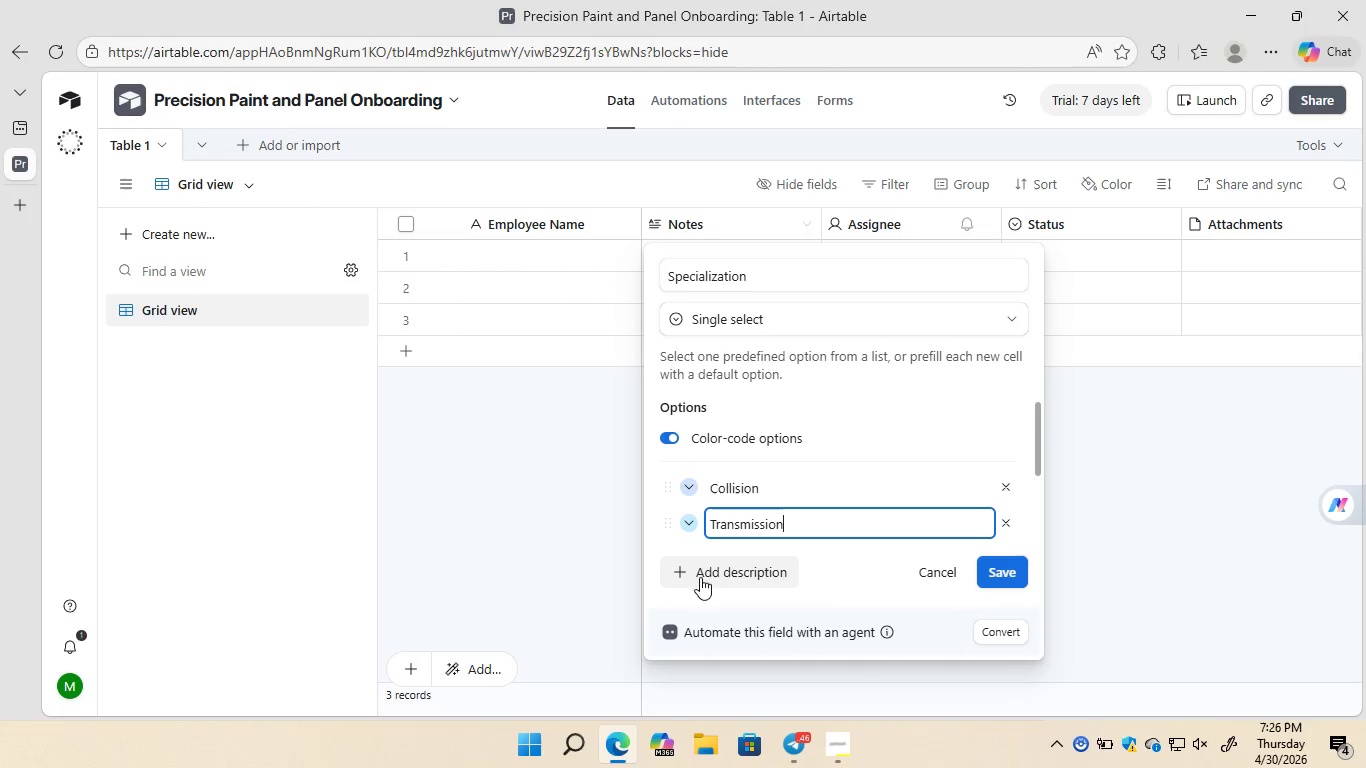 
wait(8.39)
 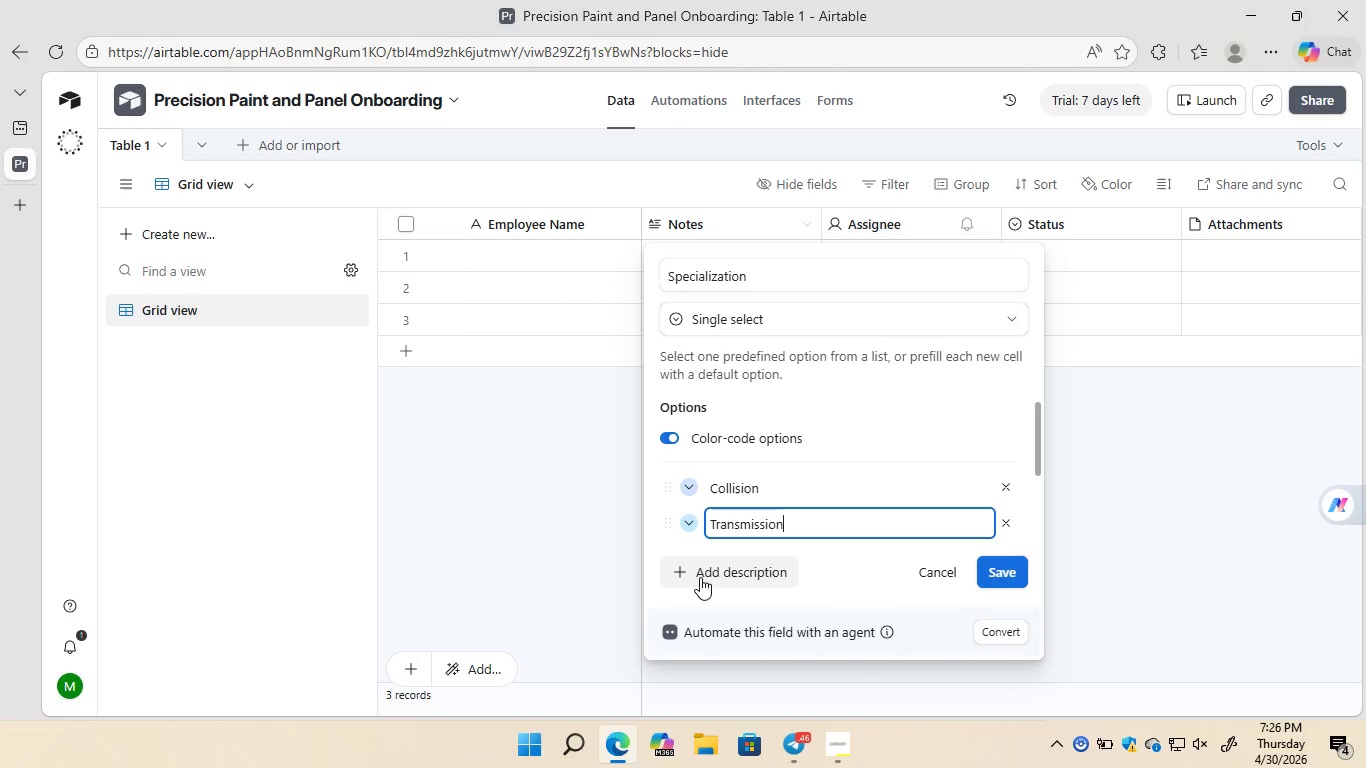 
left_click([693, 493])
 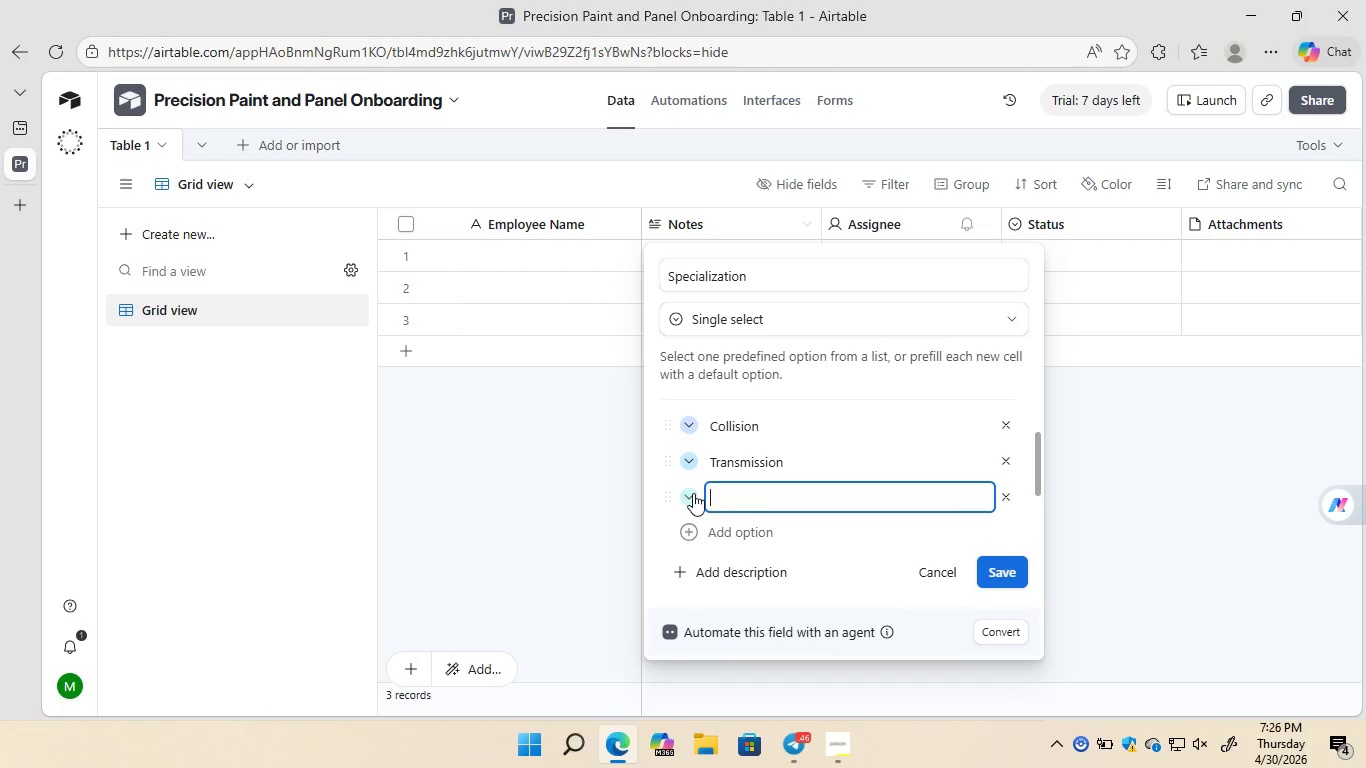 
type(Electri)
 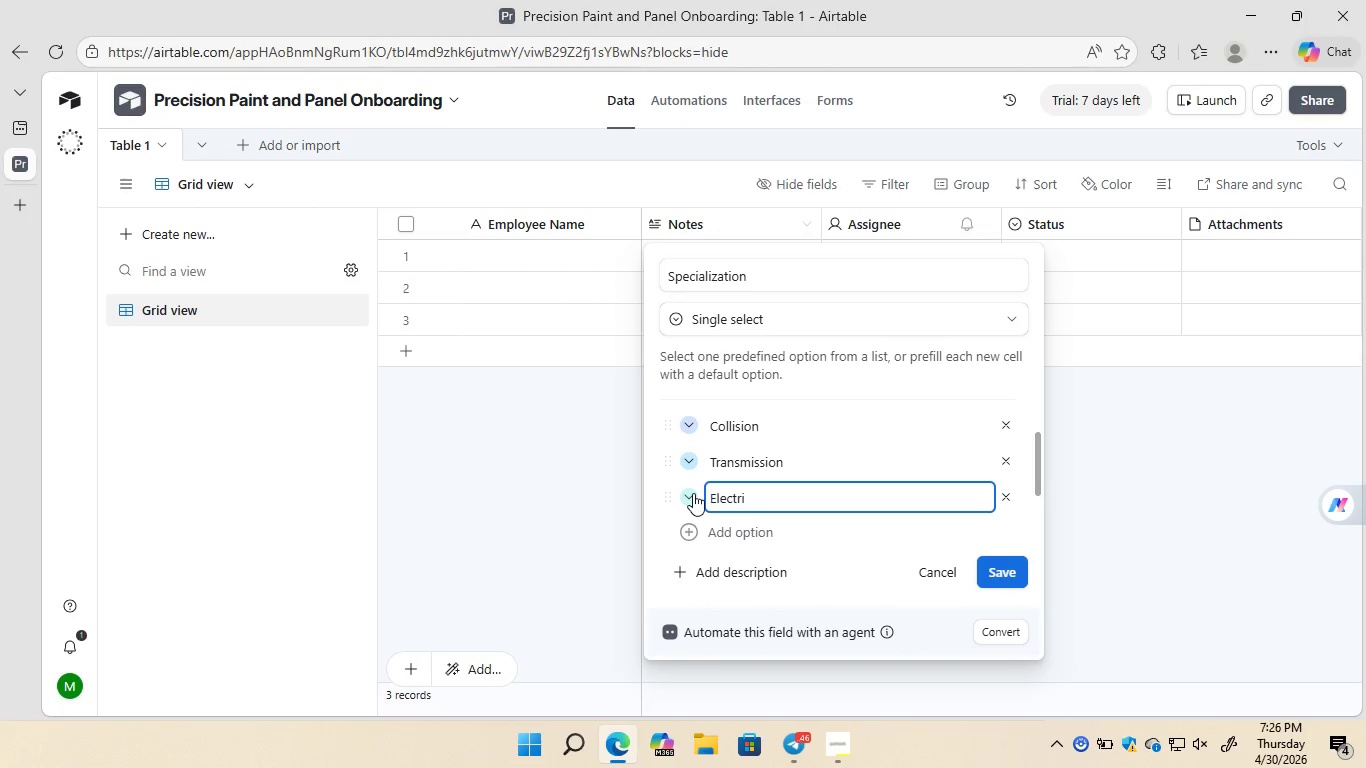 
wait(6.3)
 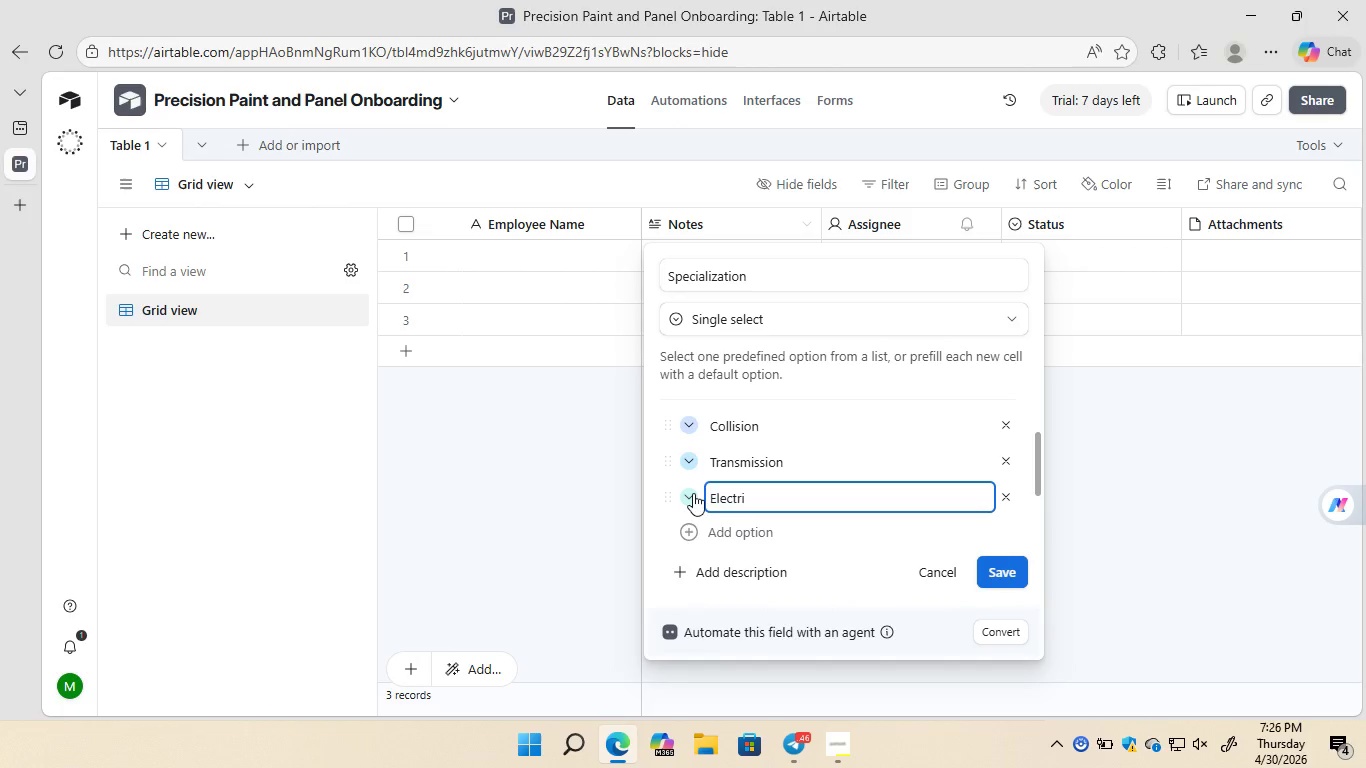 
type(cal)
 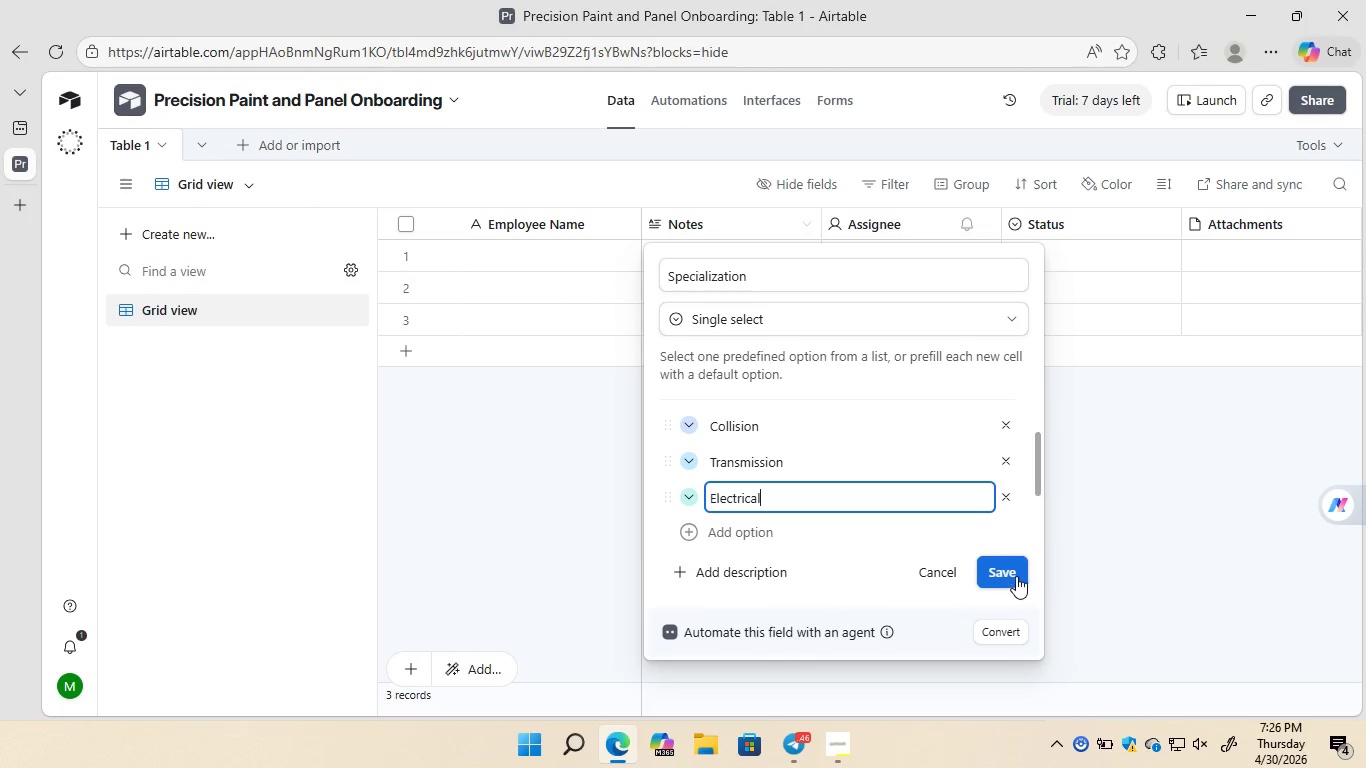 
left_click([1014, 575])
 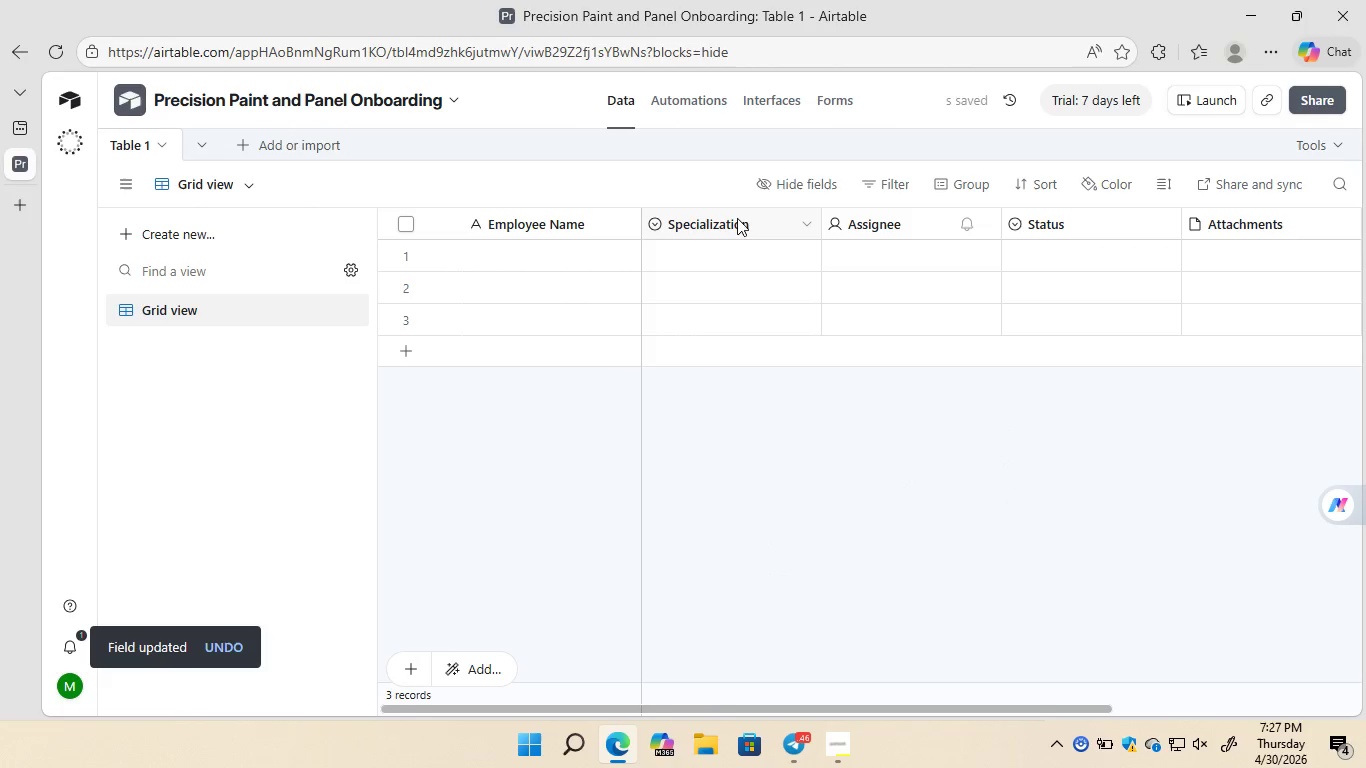 
wait(7.14)
 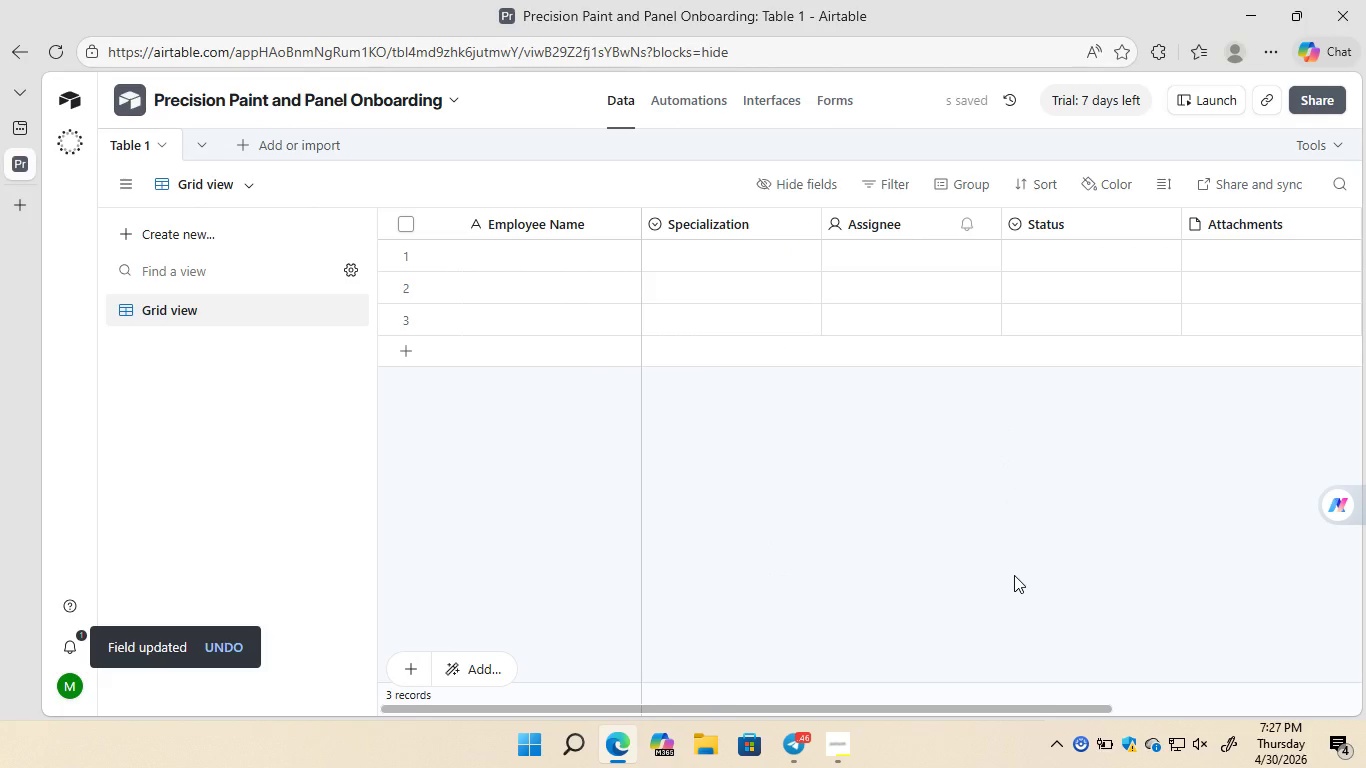 
right_click([896, 221])
 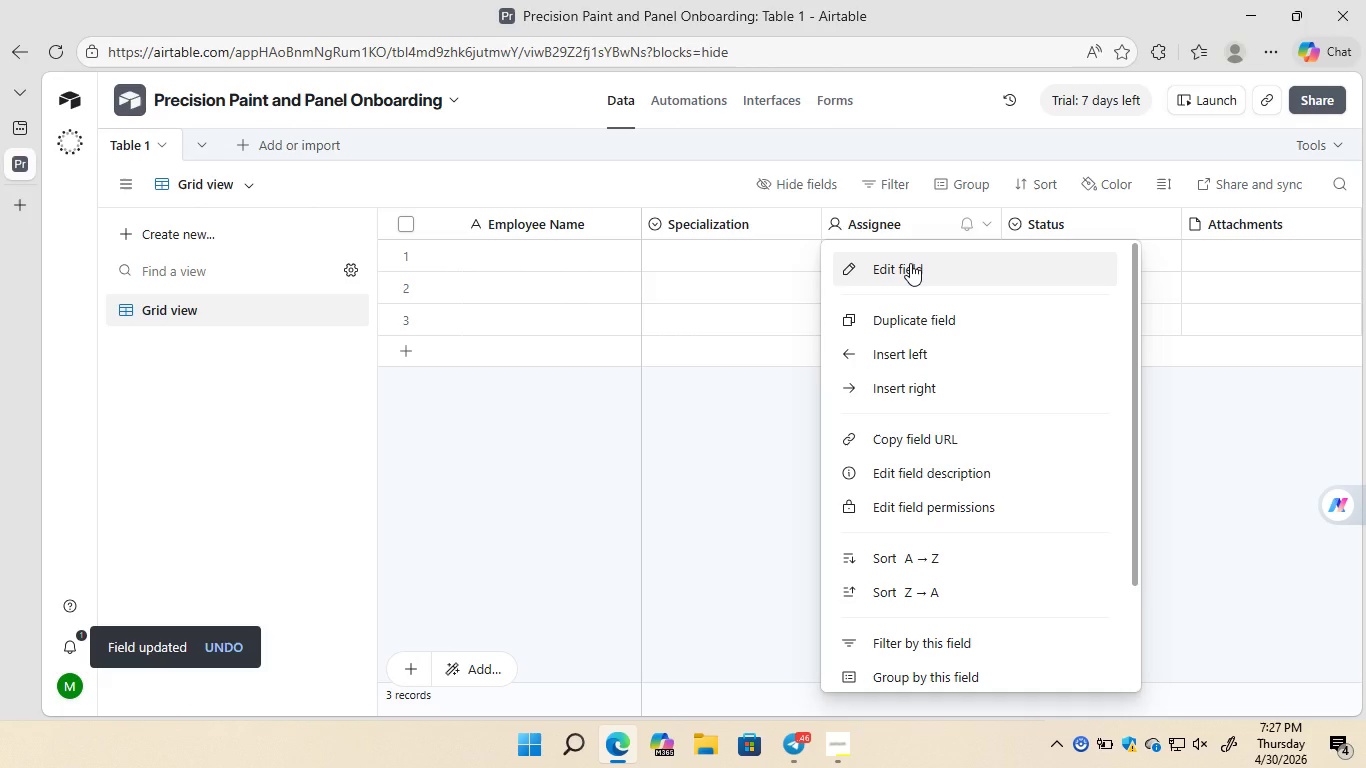 
left_click([910, 263])
 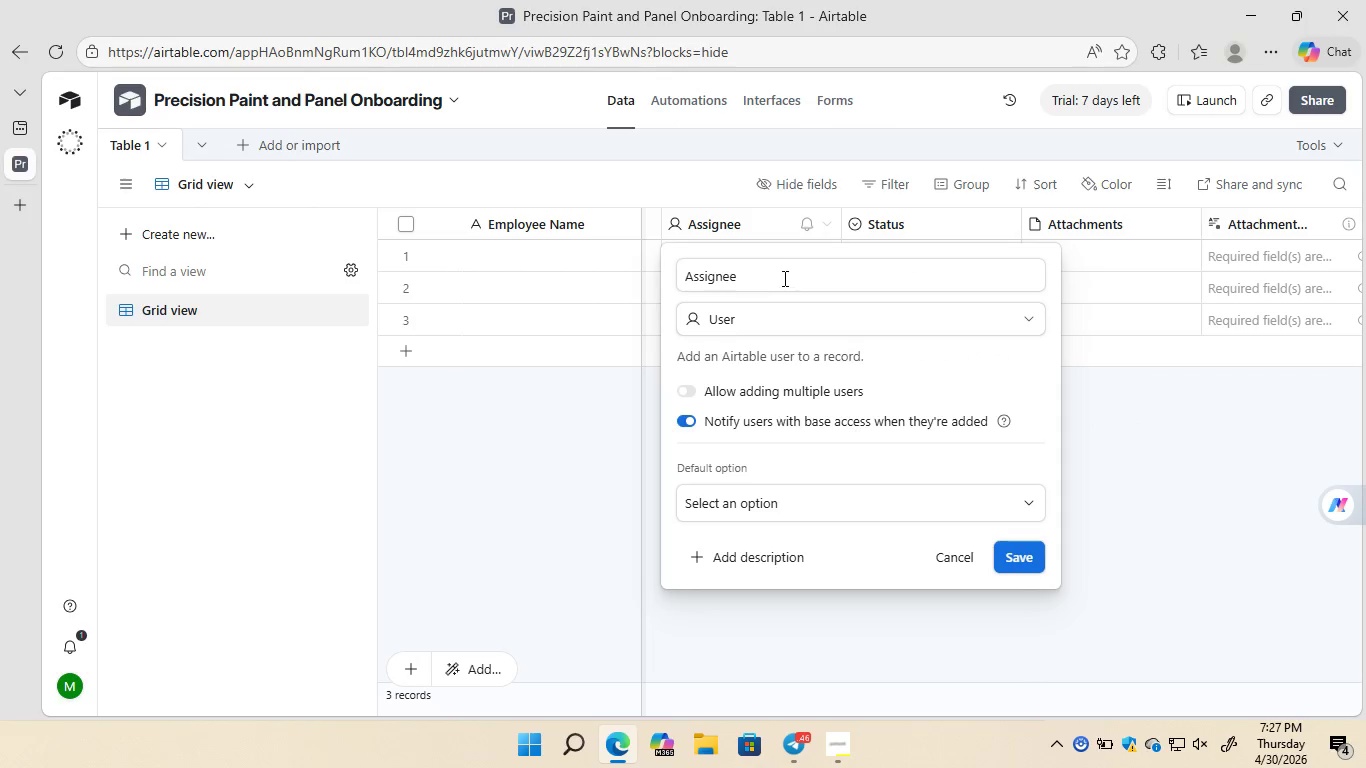 
left_click([777, 277])
 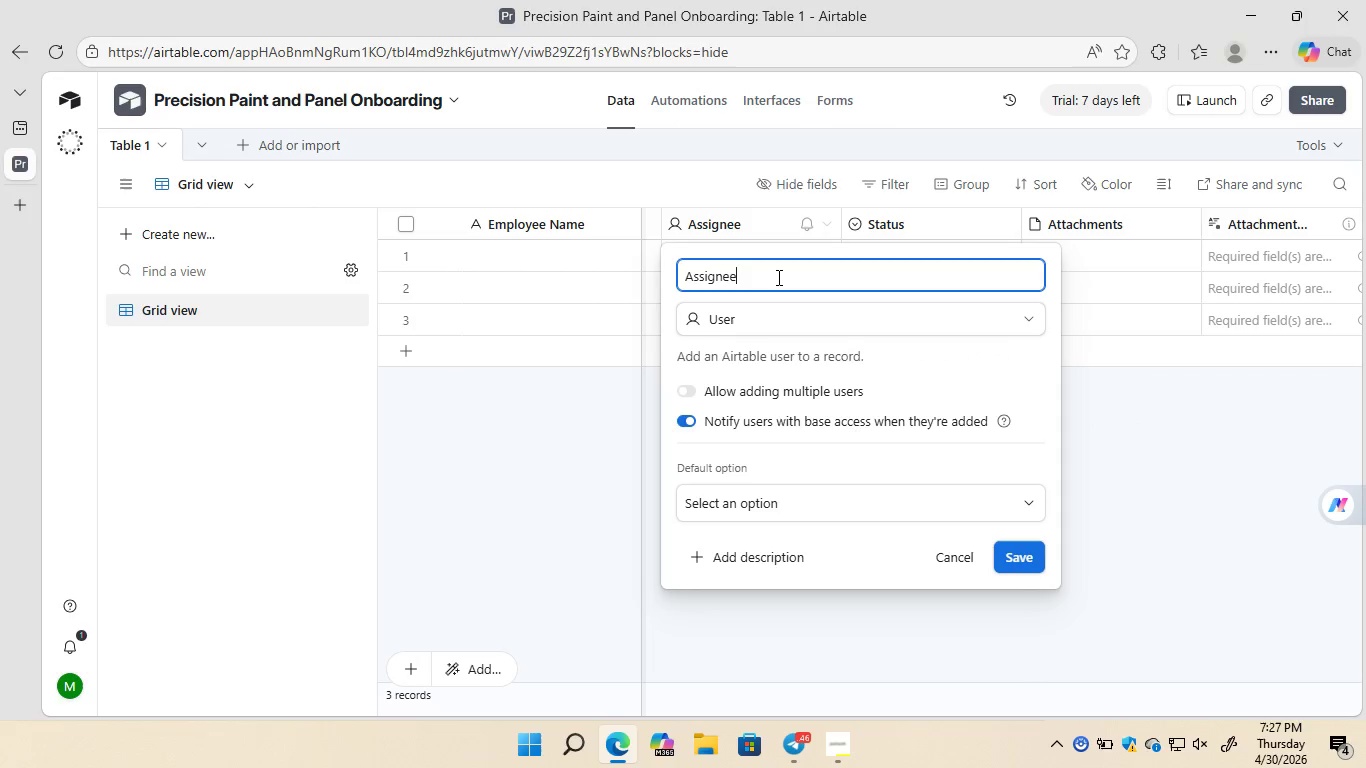 
key(Backspace)
key(Backspace)
key(Backspace)
key(Backspace)
key(Backspace)
key(Backspace)
key(Backspace)
key(Backspace)
type(Start Date)
 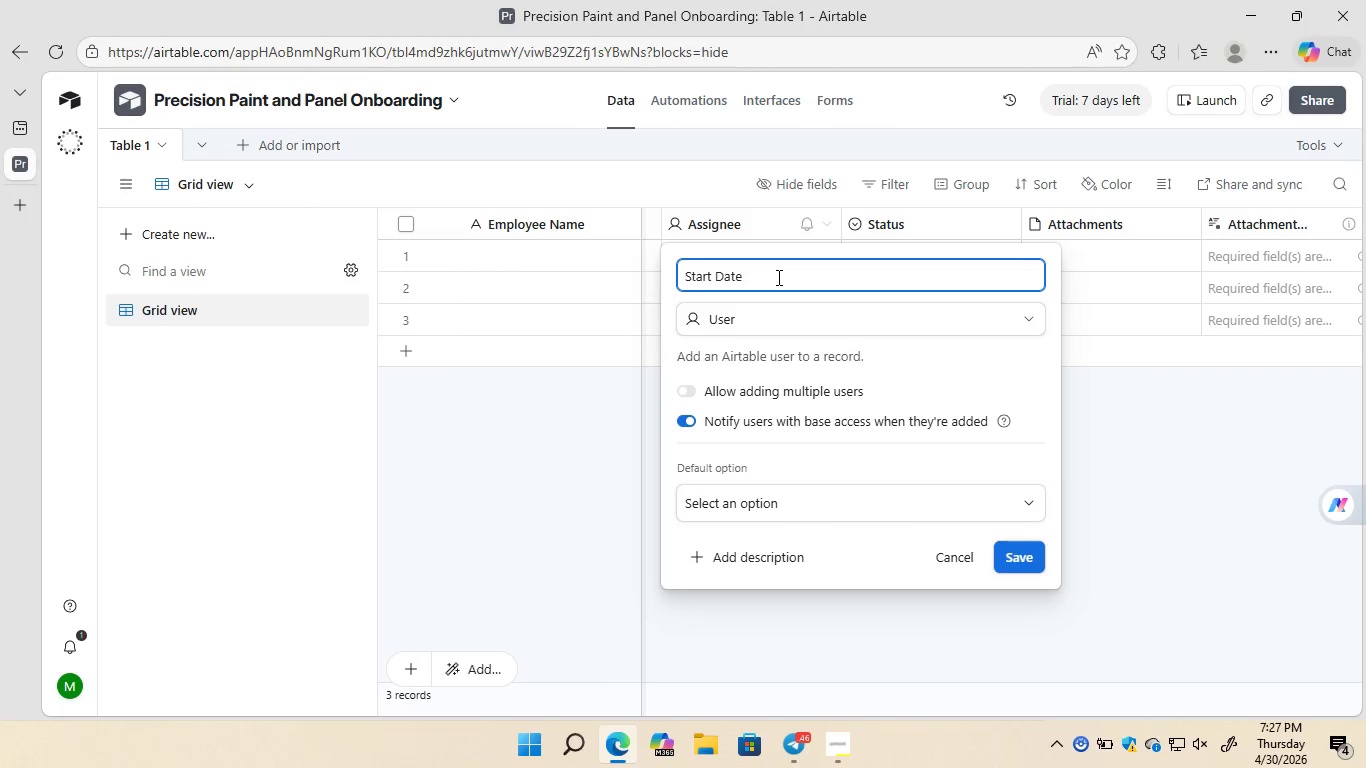 
left_click([807, 325])
 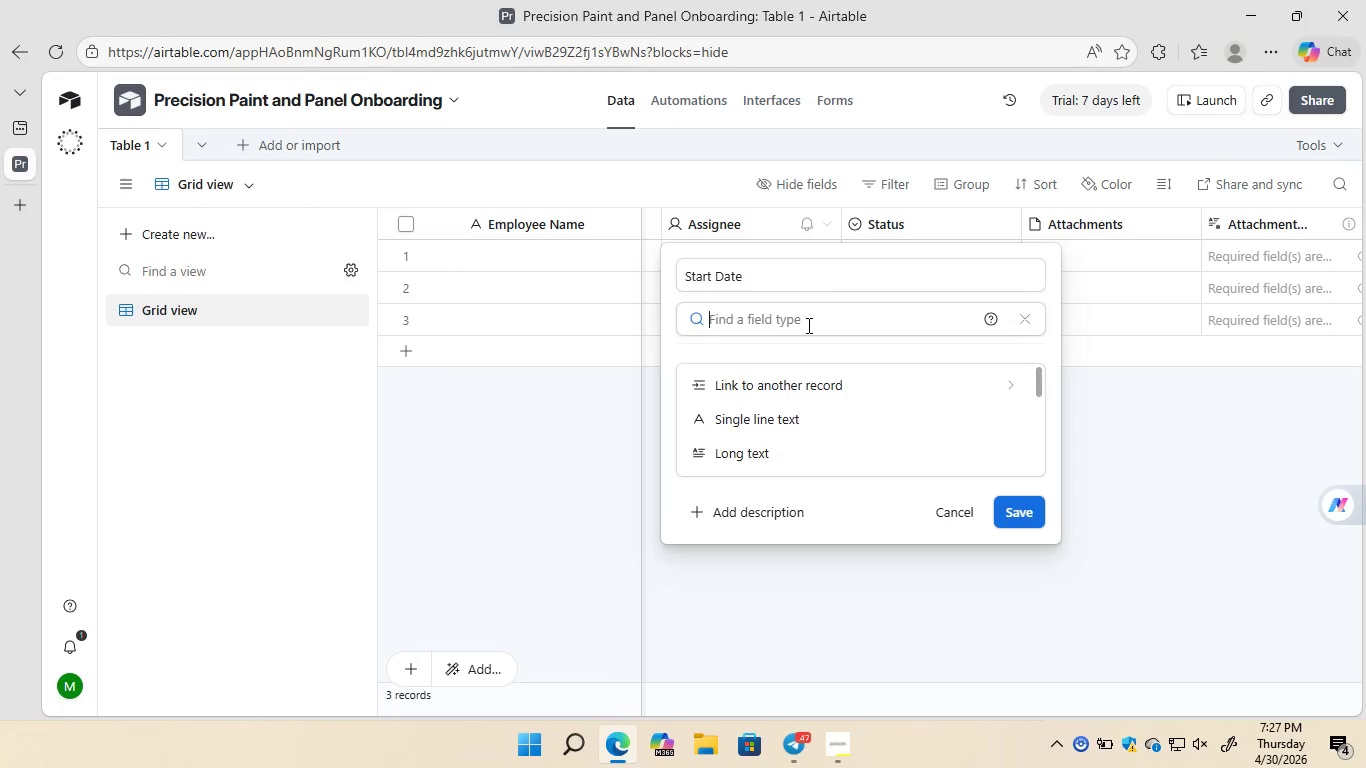 
type(date)
 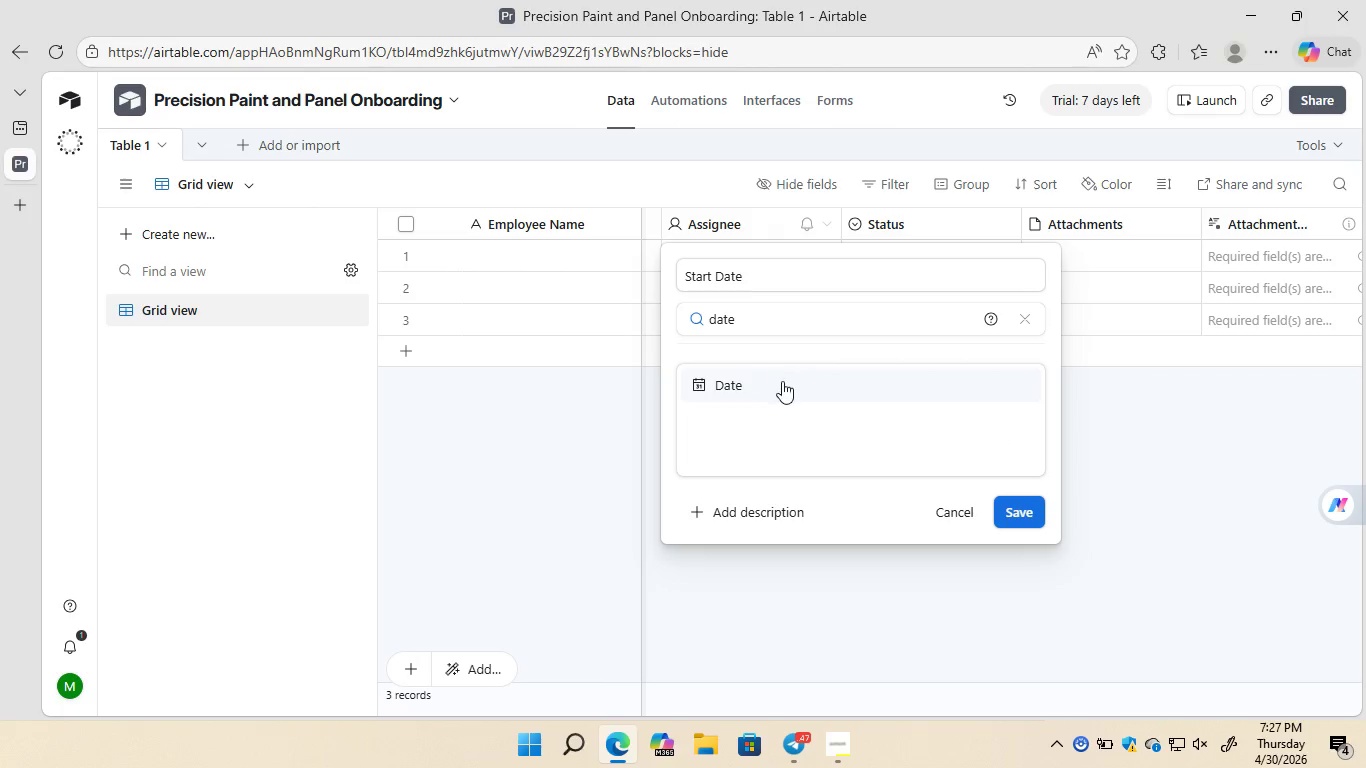 
left_click([777, 382])
 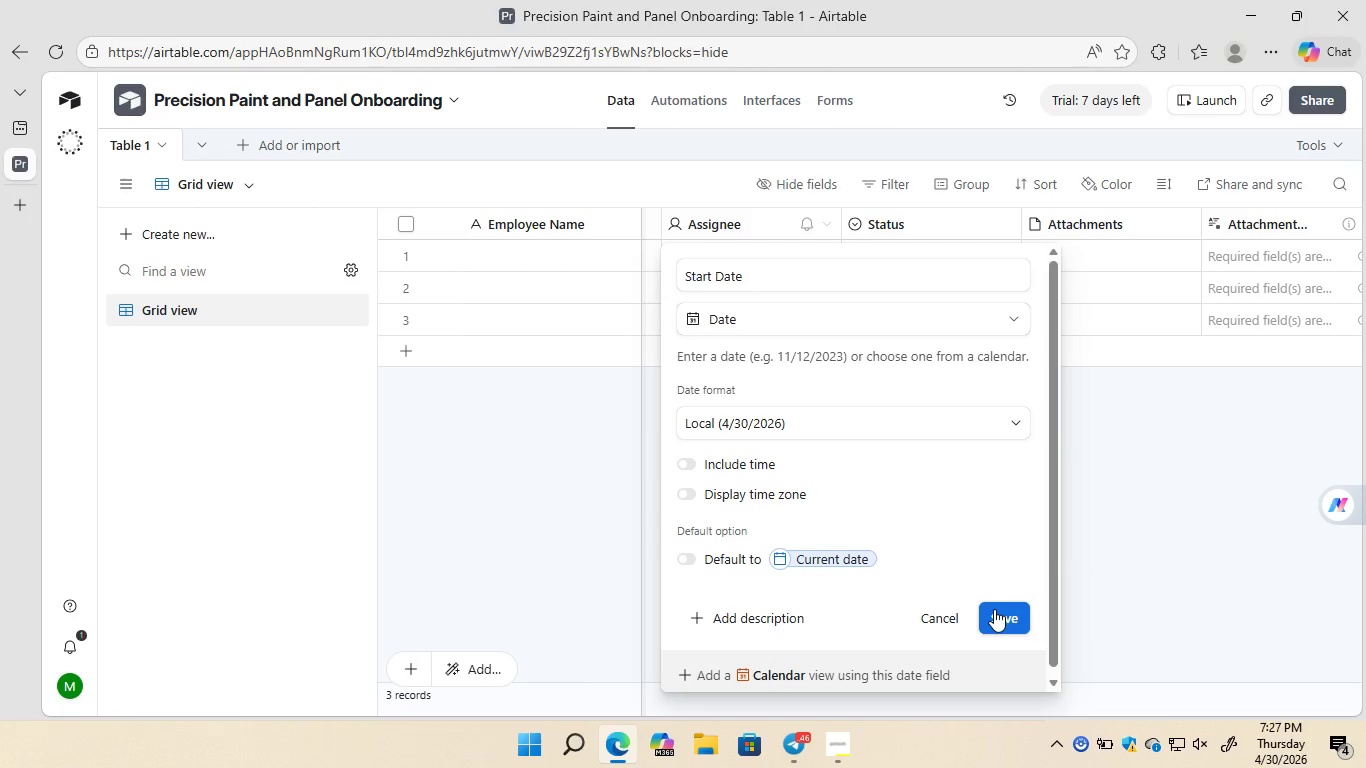 
left_click([994, 609])
 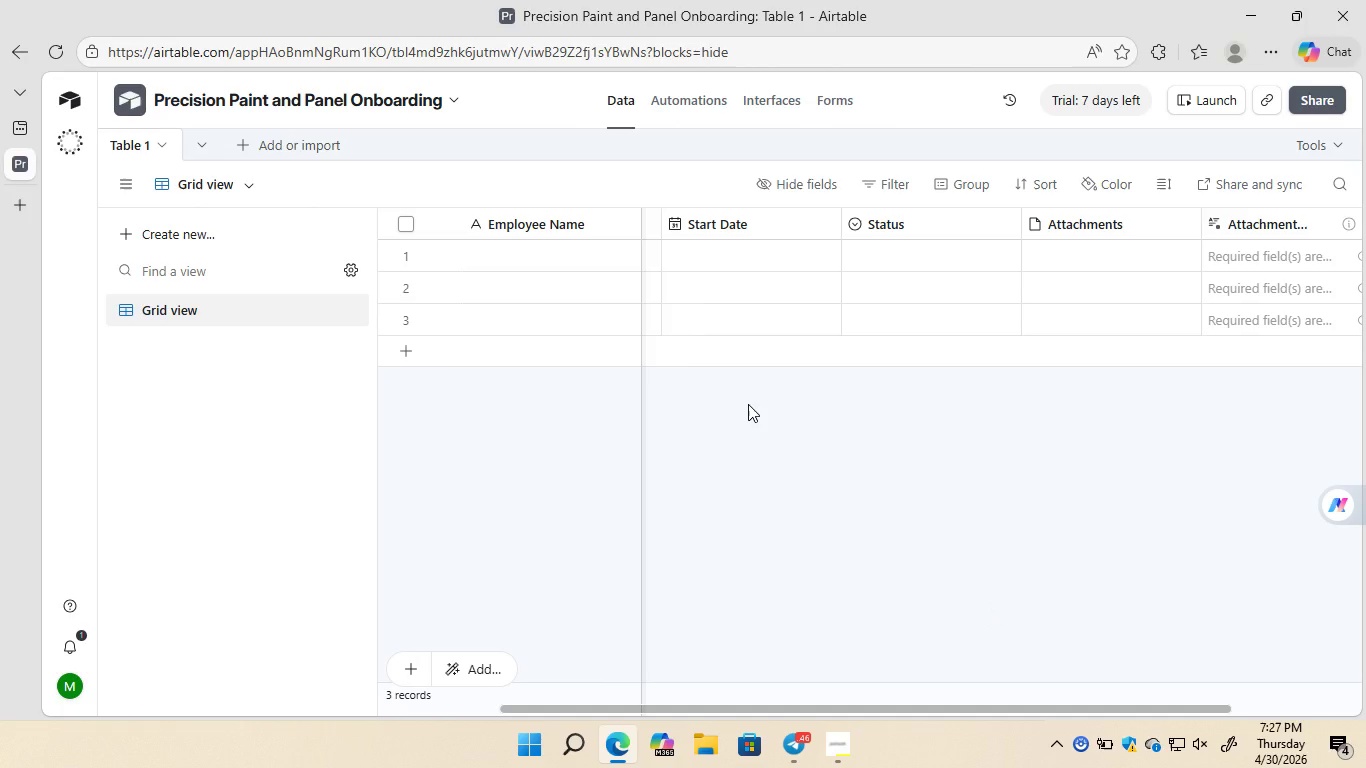 
wait(17.38)
 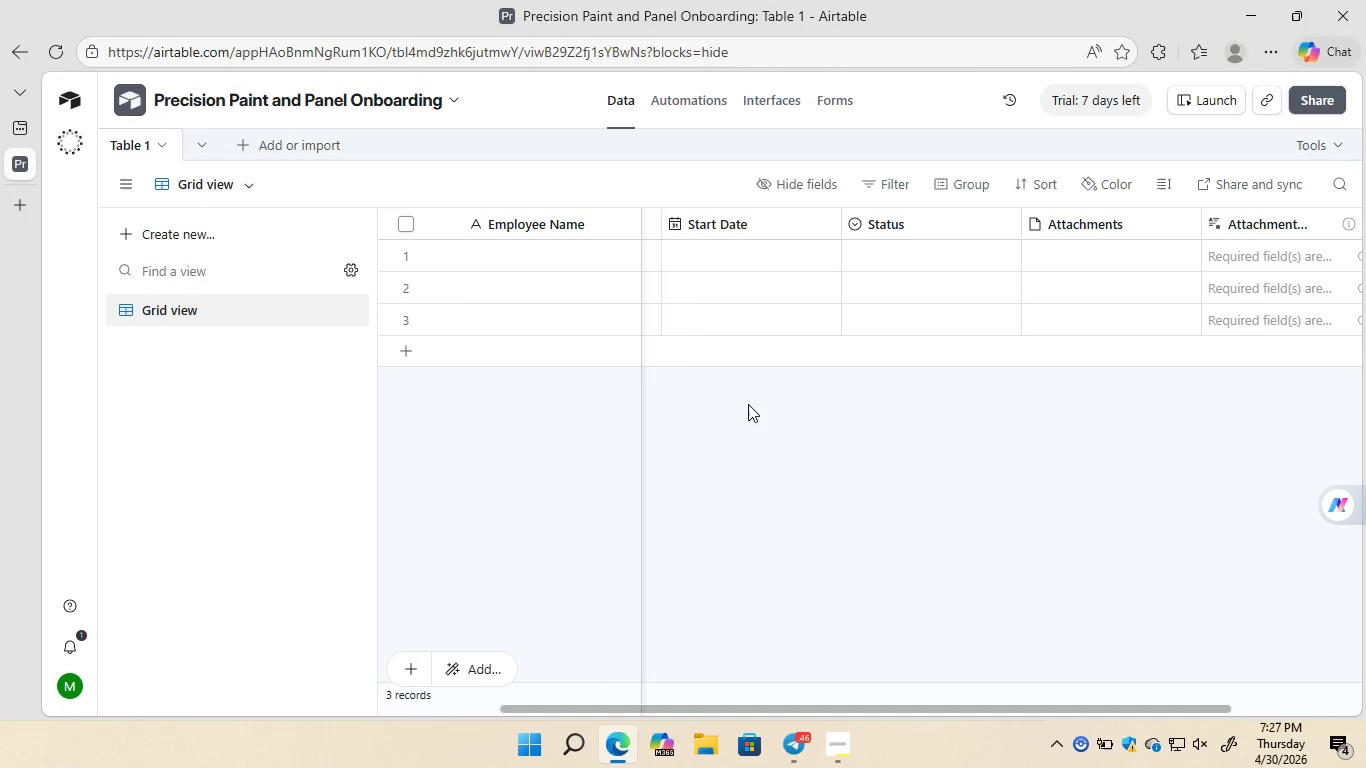 
right_click([895, 222])
 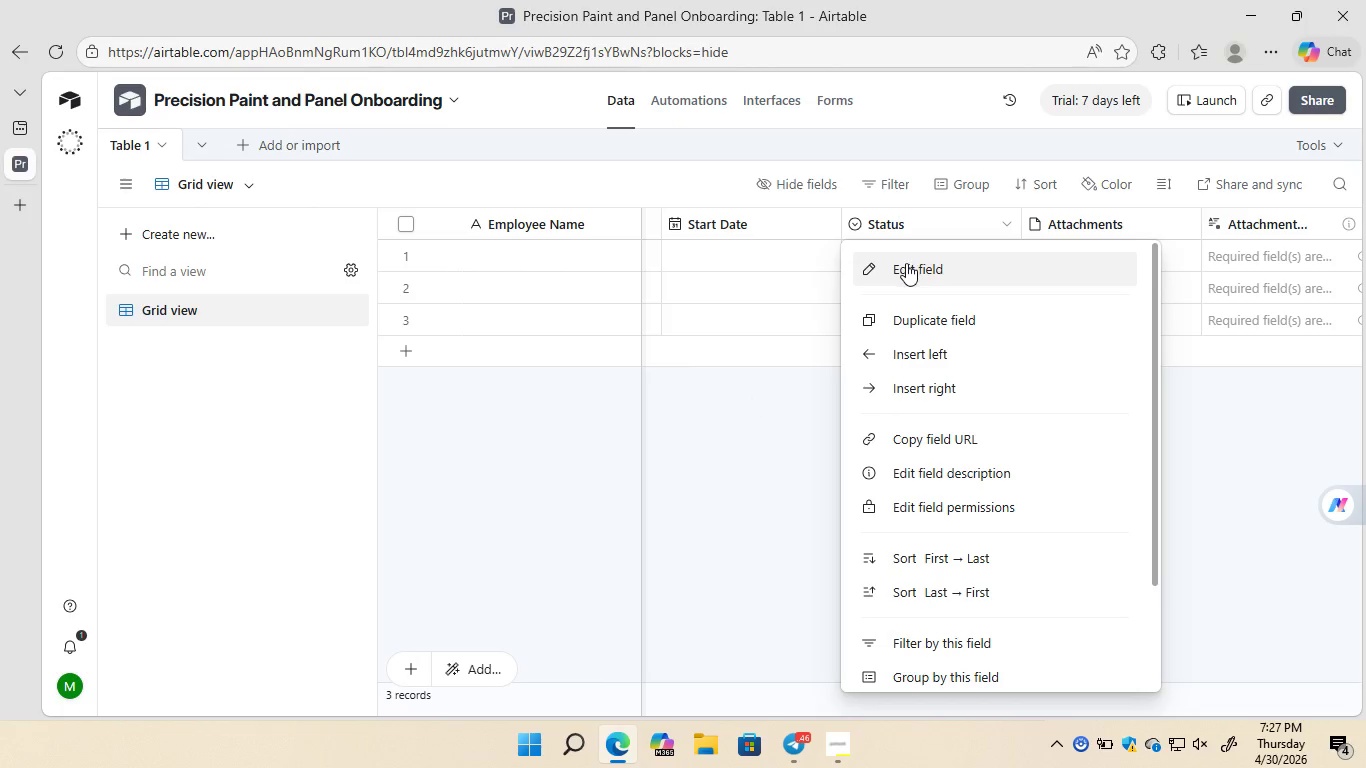 
left_click([906, 263])
 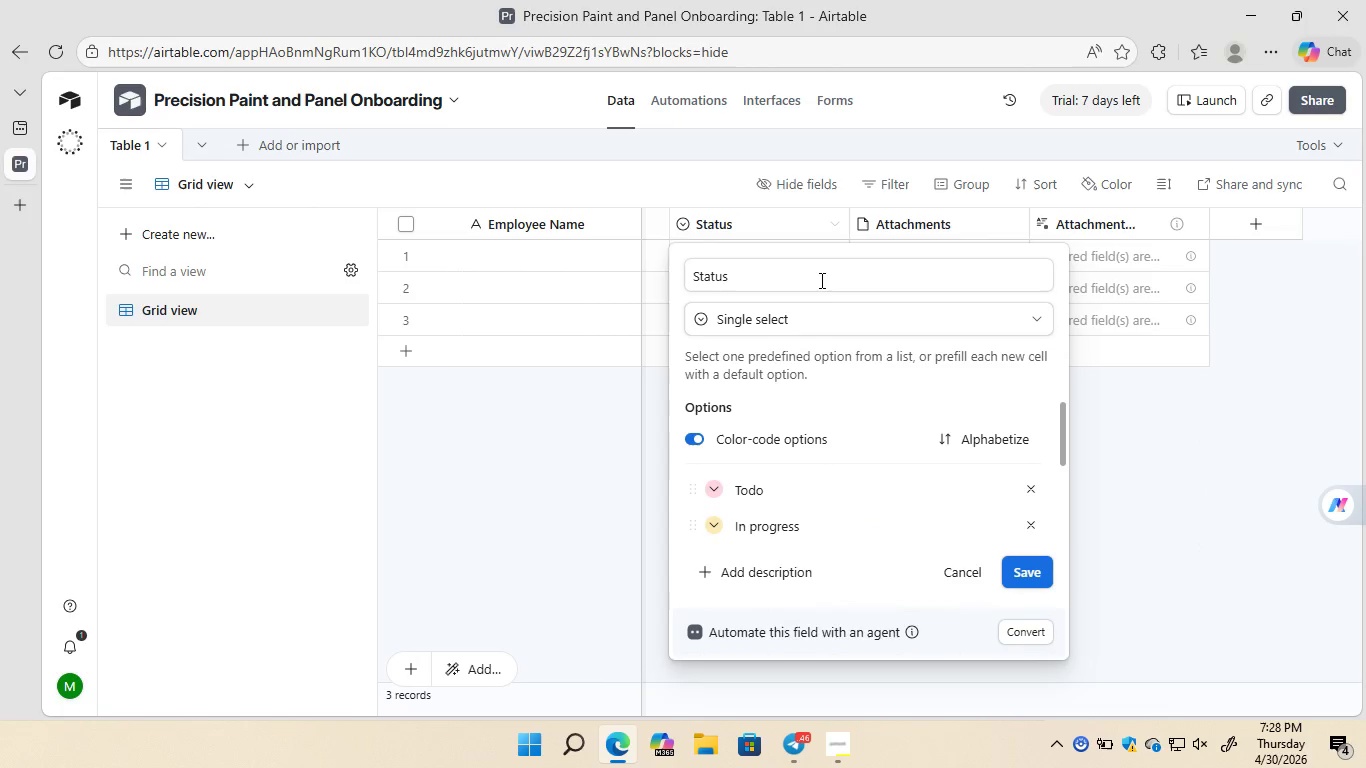 
left_click([817, 280])
 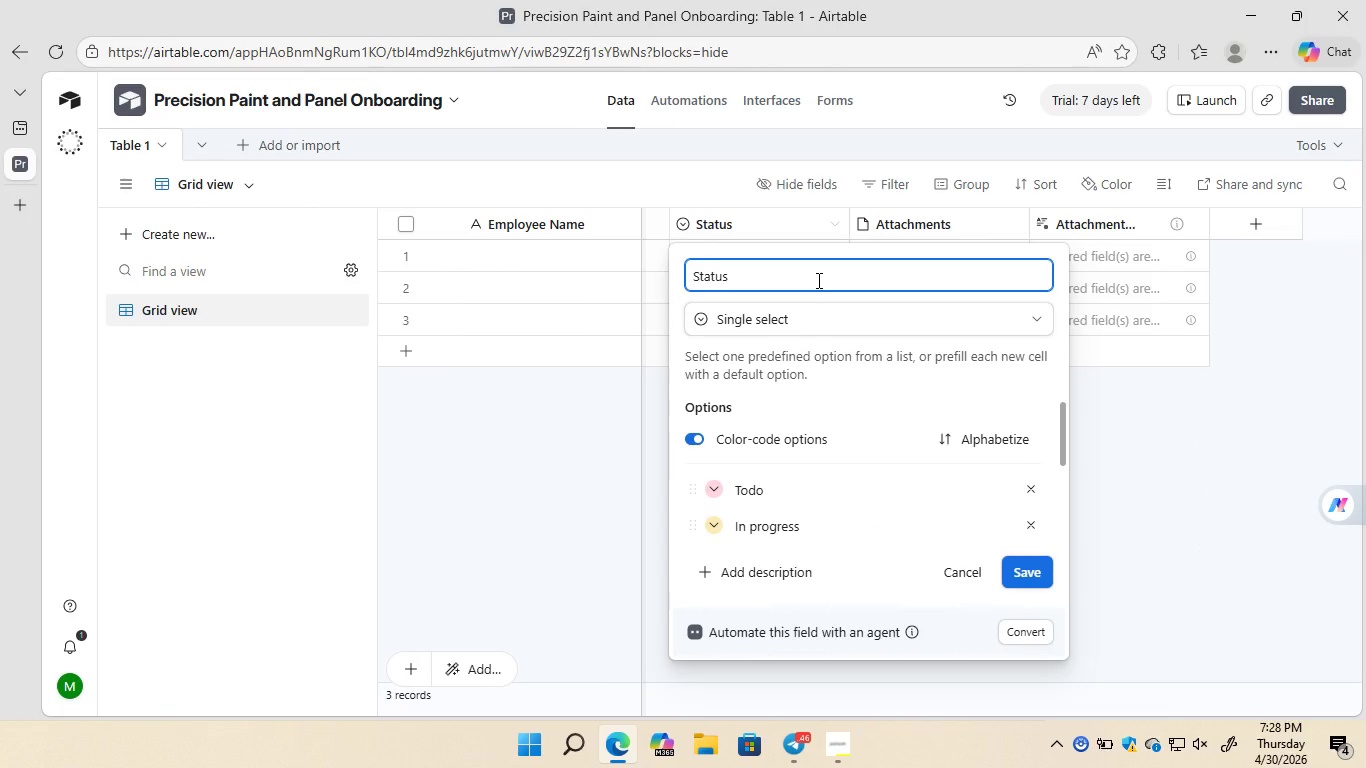 
key(Backspace)
key(Backspace)
key(Backspace)
key(Backspace)
key(Backspace)
key(Backspace)
type(Mentor/Lead Mechanic)
 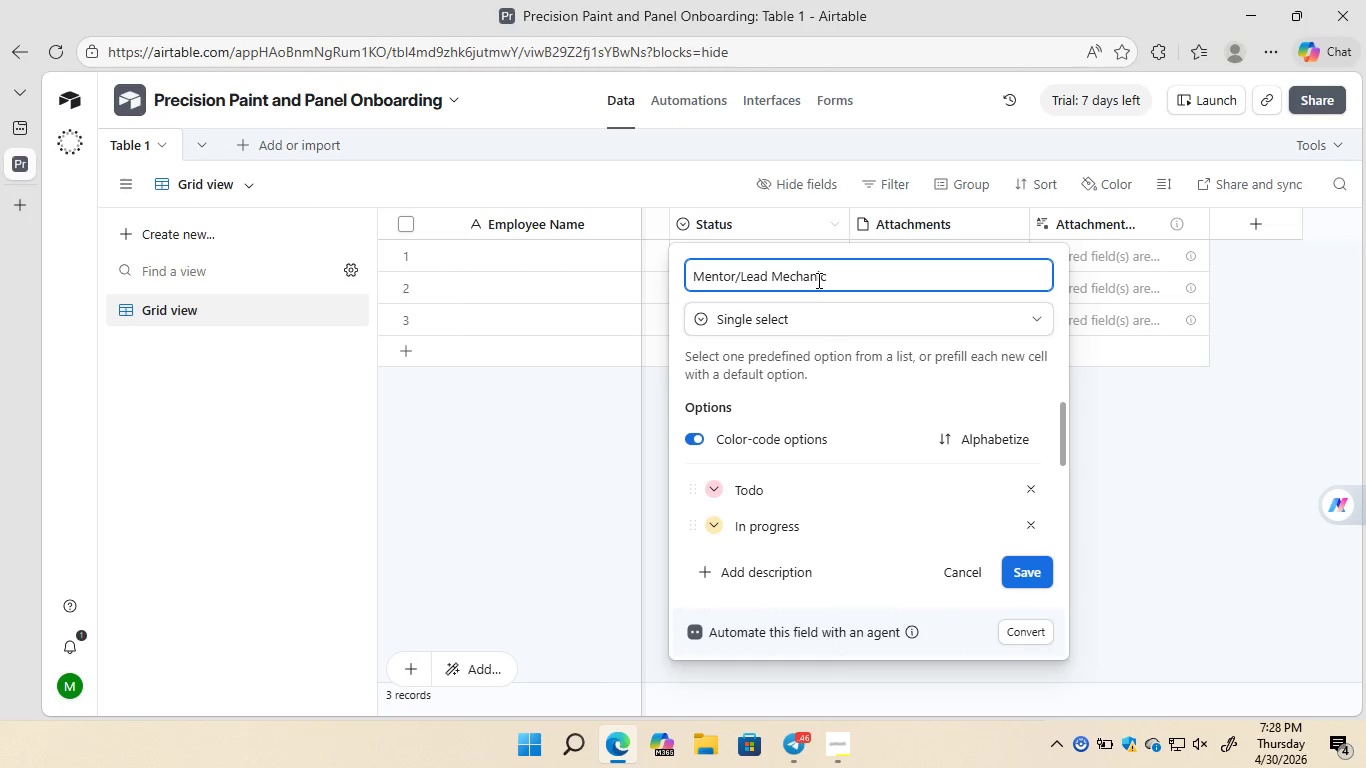 
wait(7.83)
 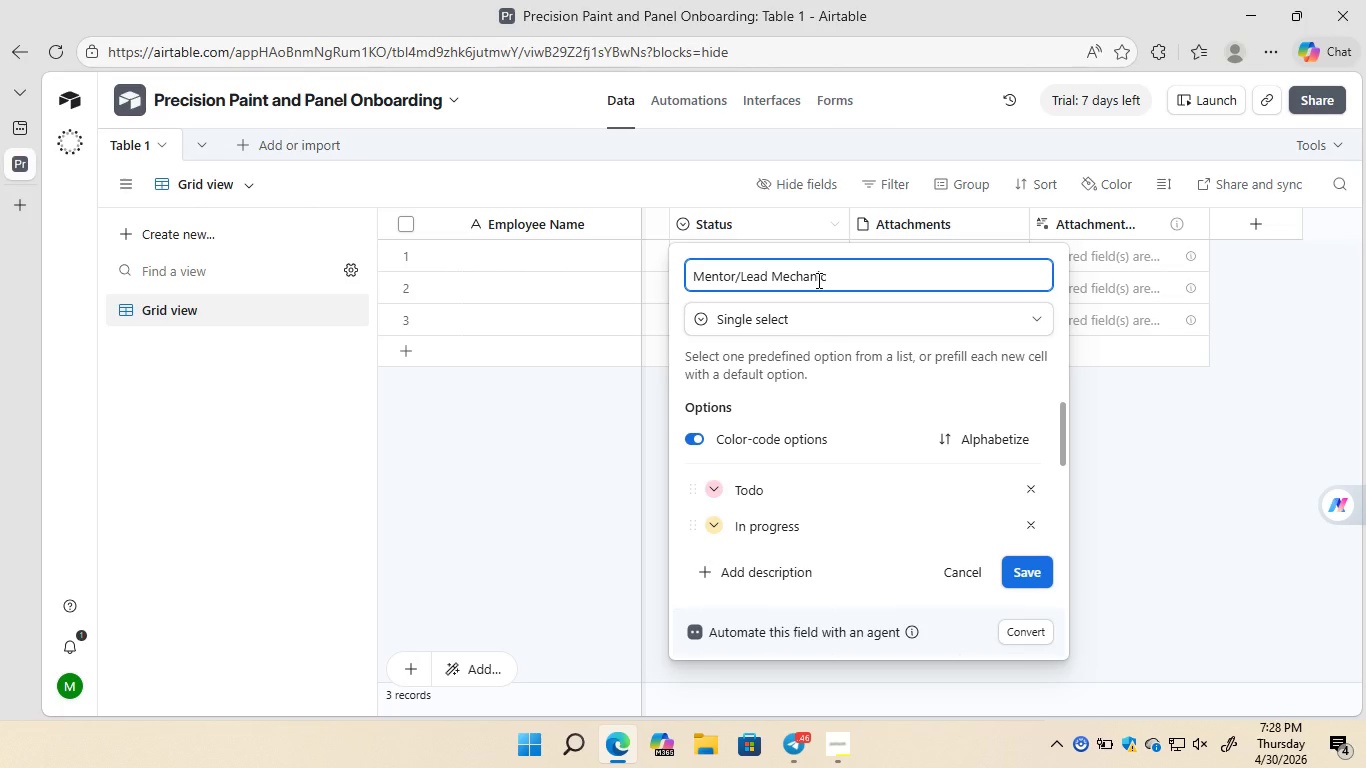 
left_click([839, 314])
 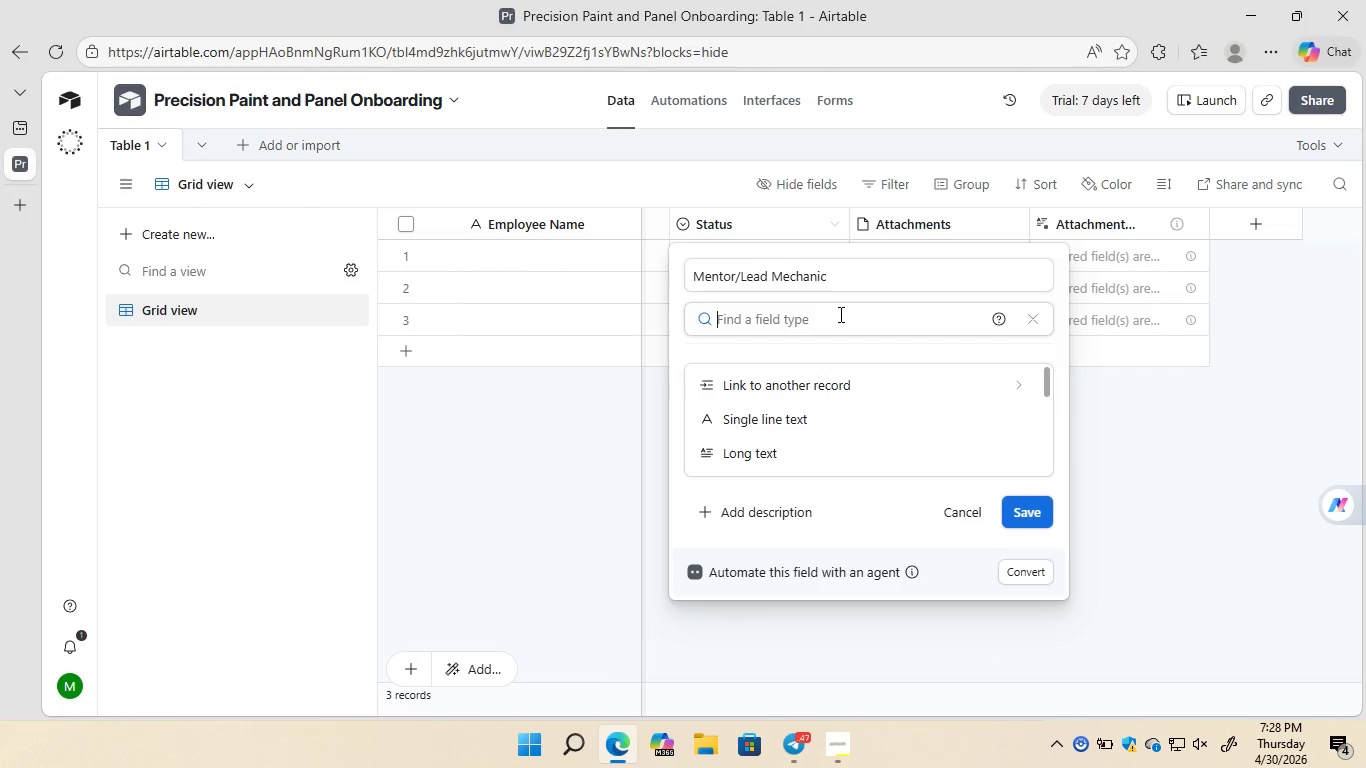 
type(single line)
 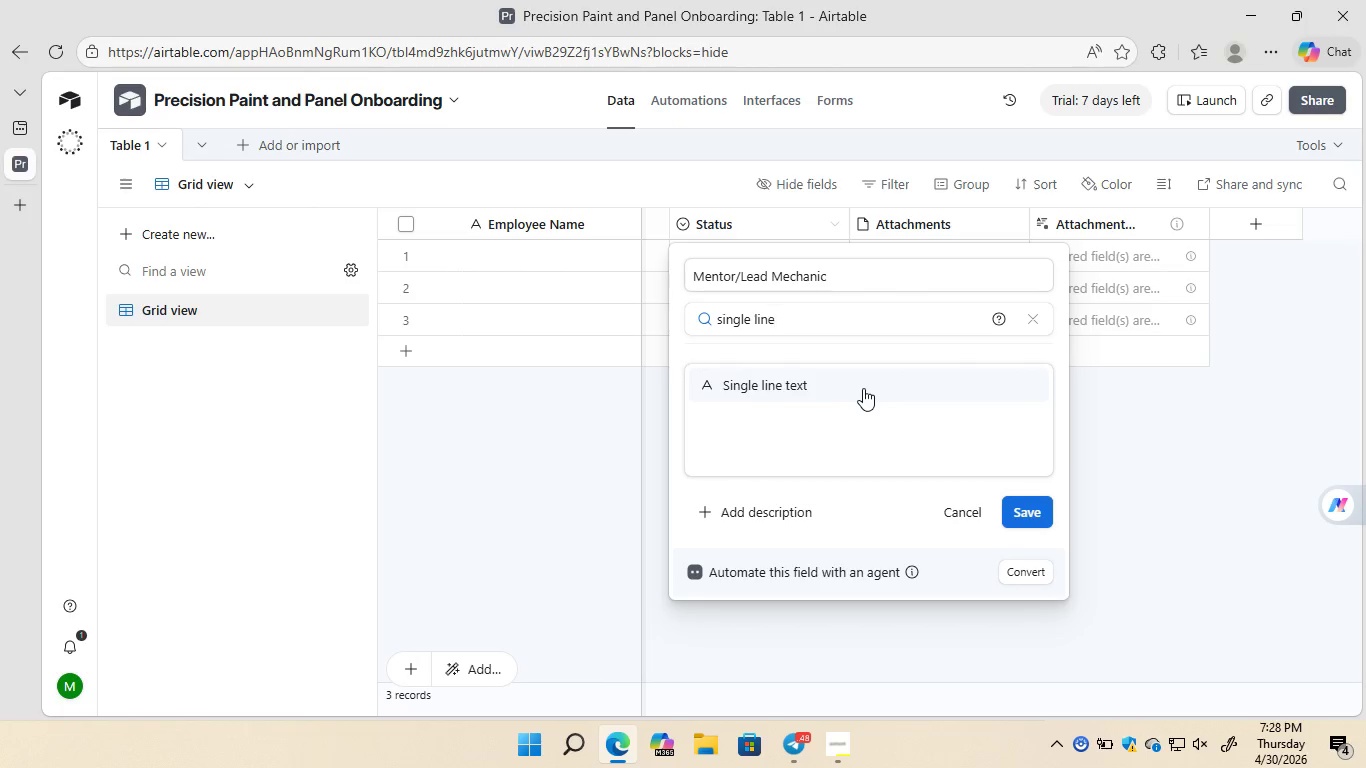 
left_click([861, 388])
 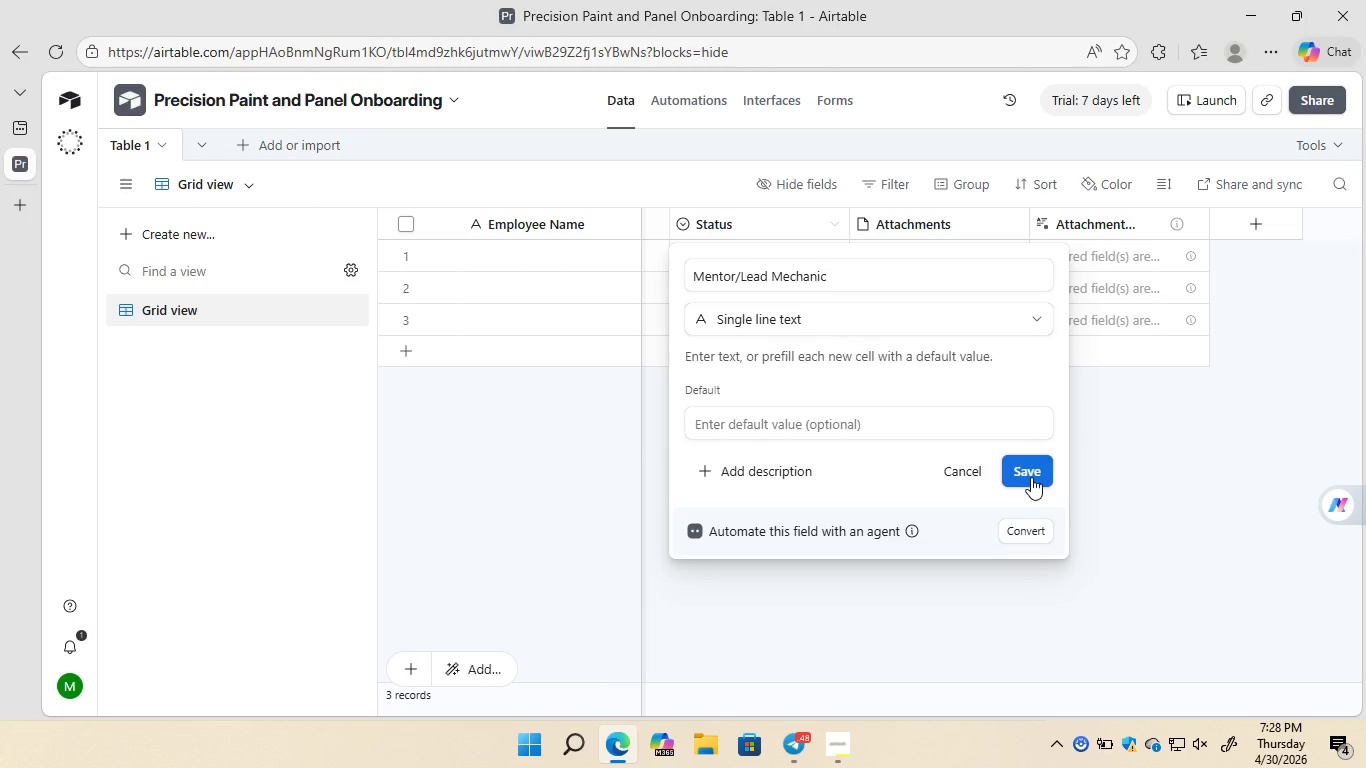 
left_click([1031, 477])
 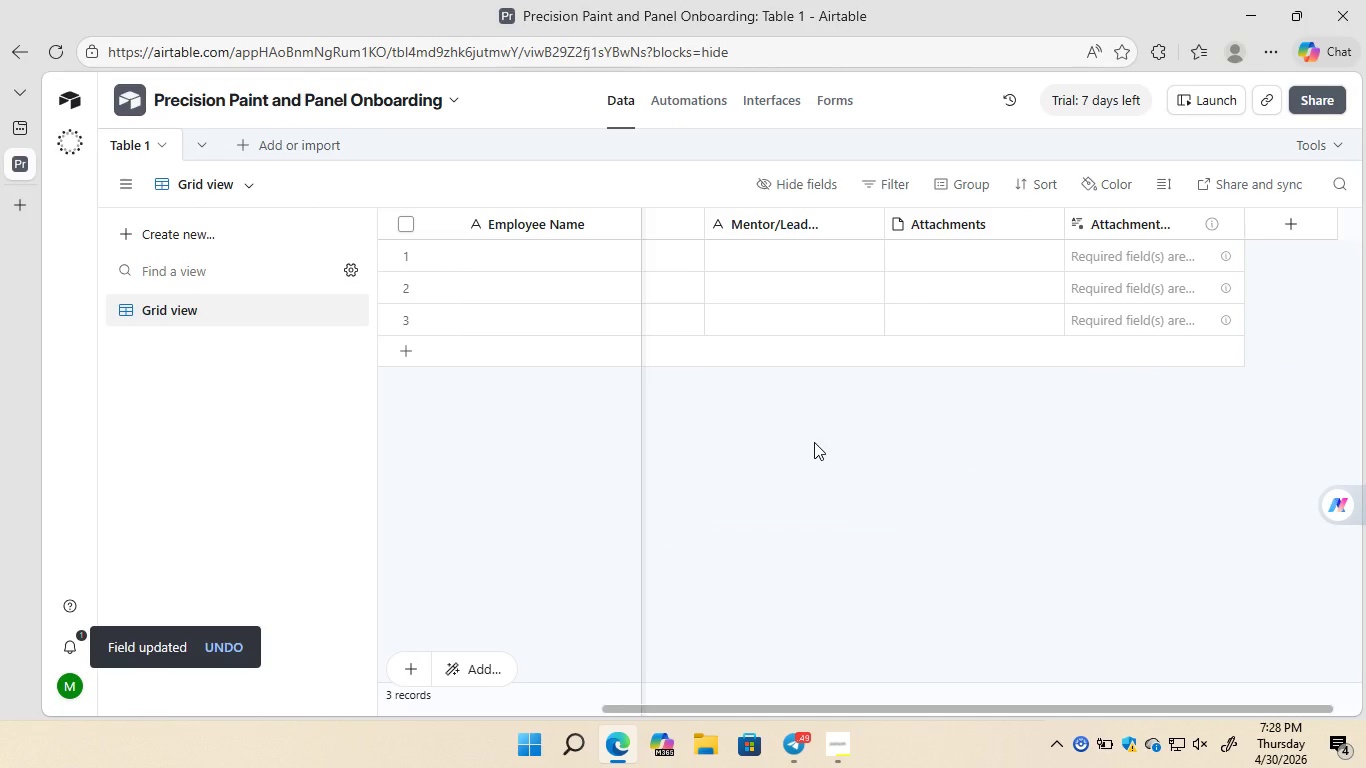 
wait(13.44)
 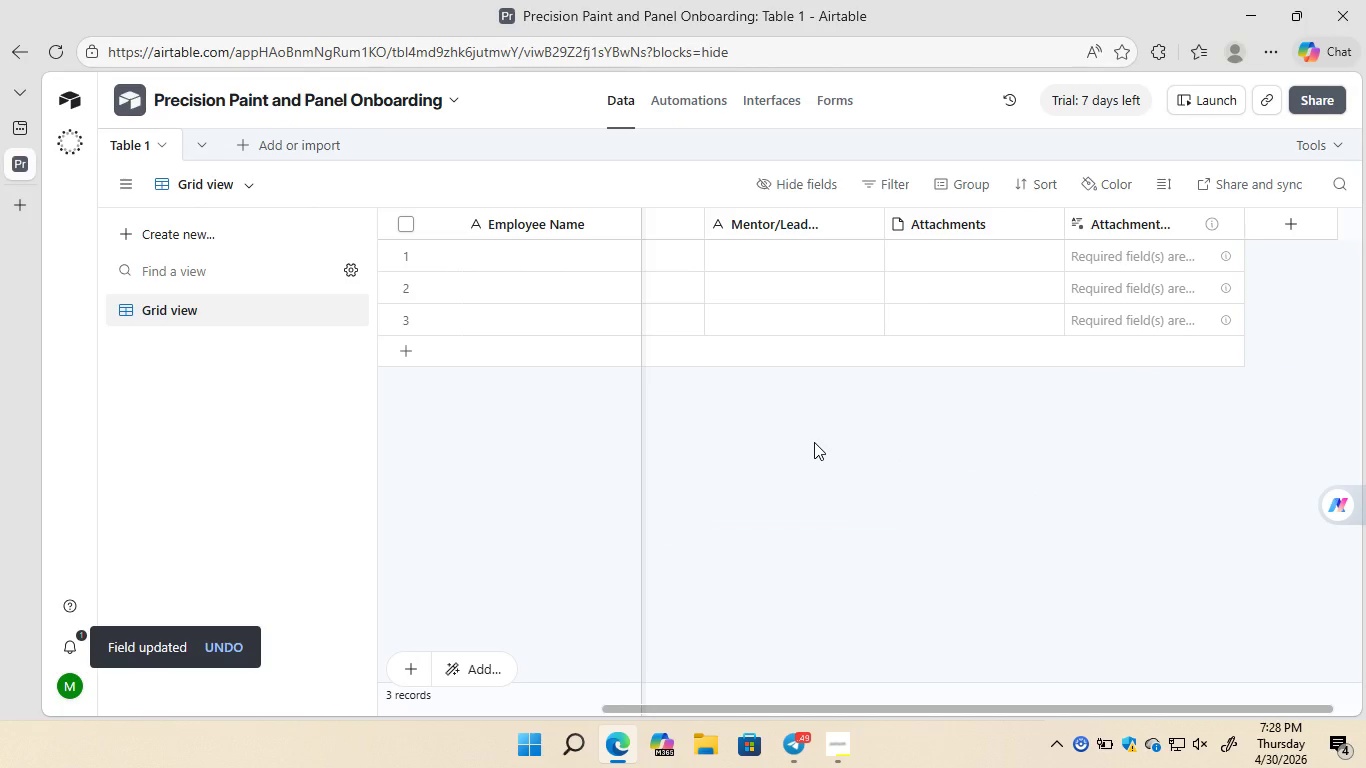 
right_click([935, 226])
 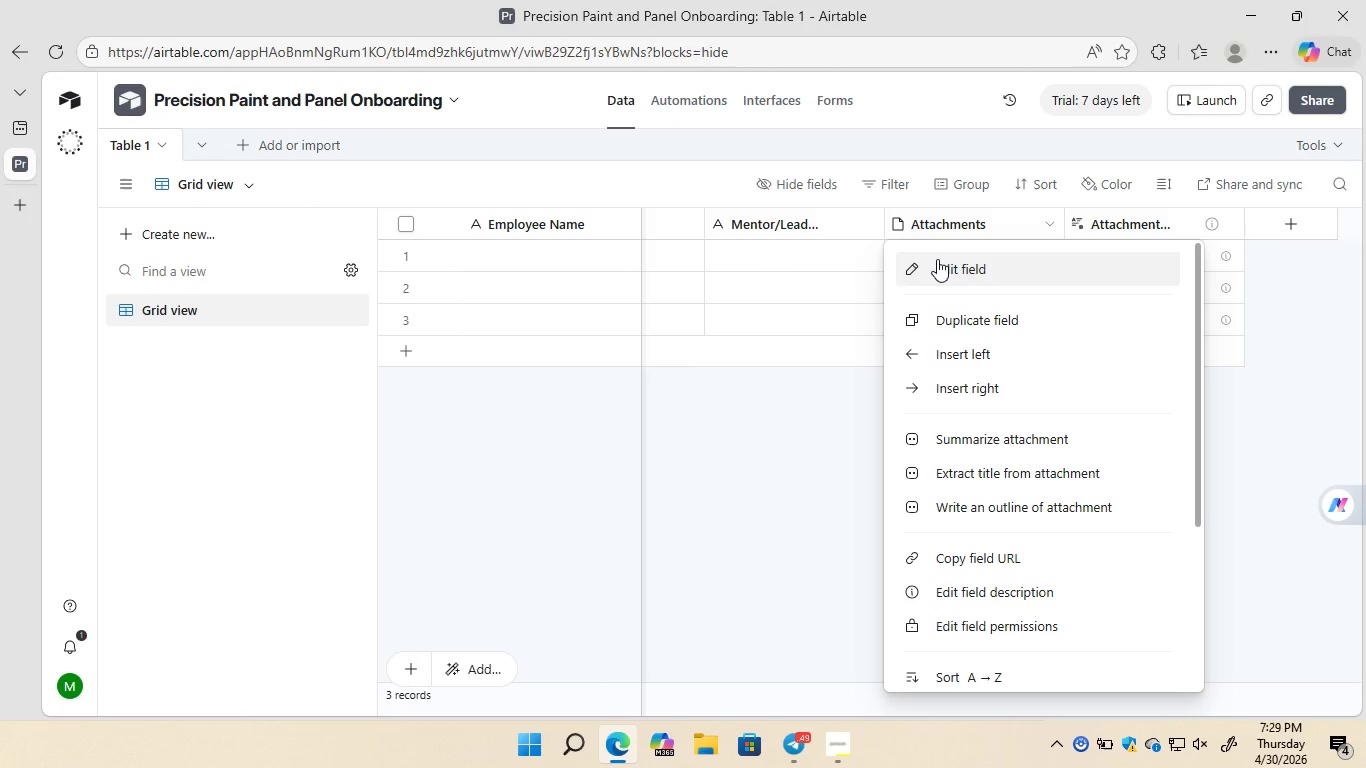 
left_click([937, 259])
 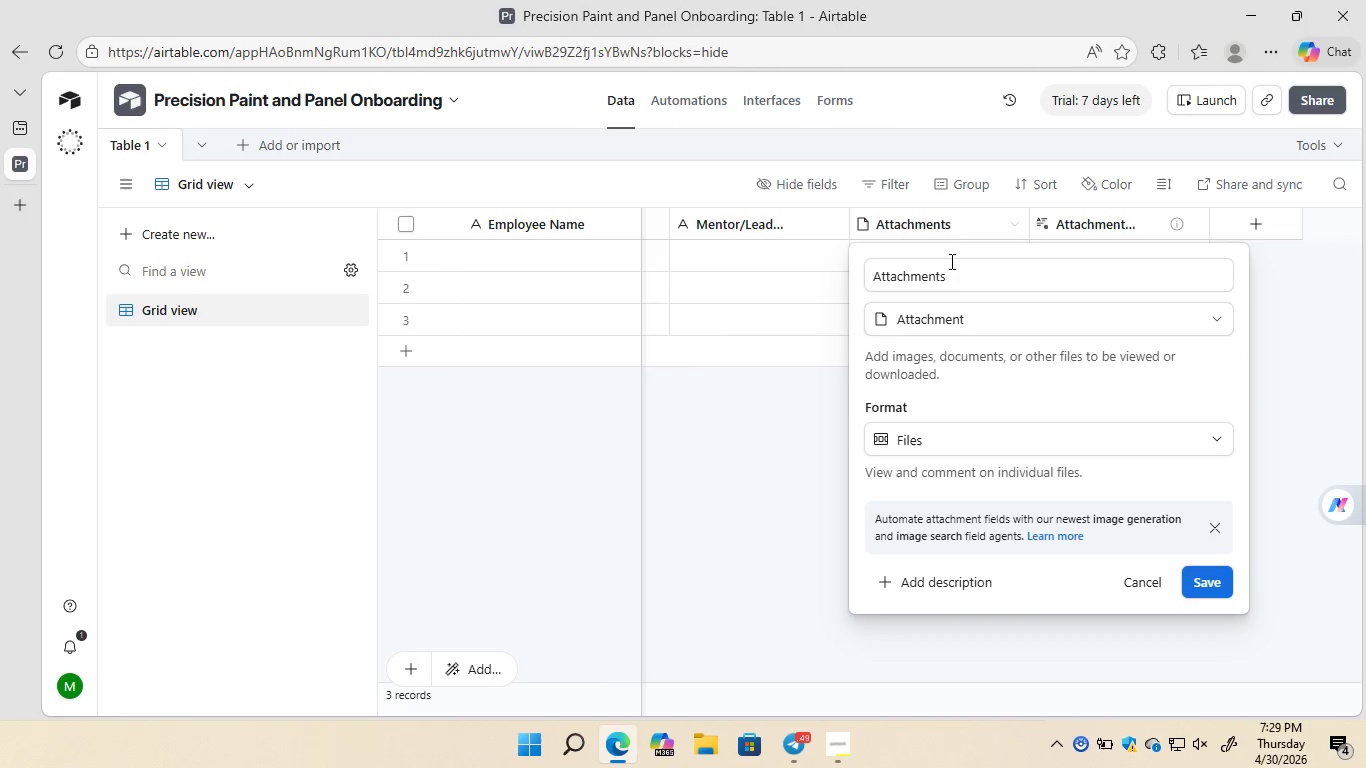 
left_click([960, 273])
 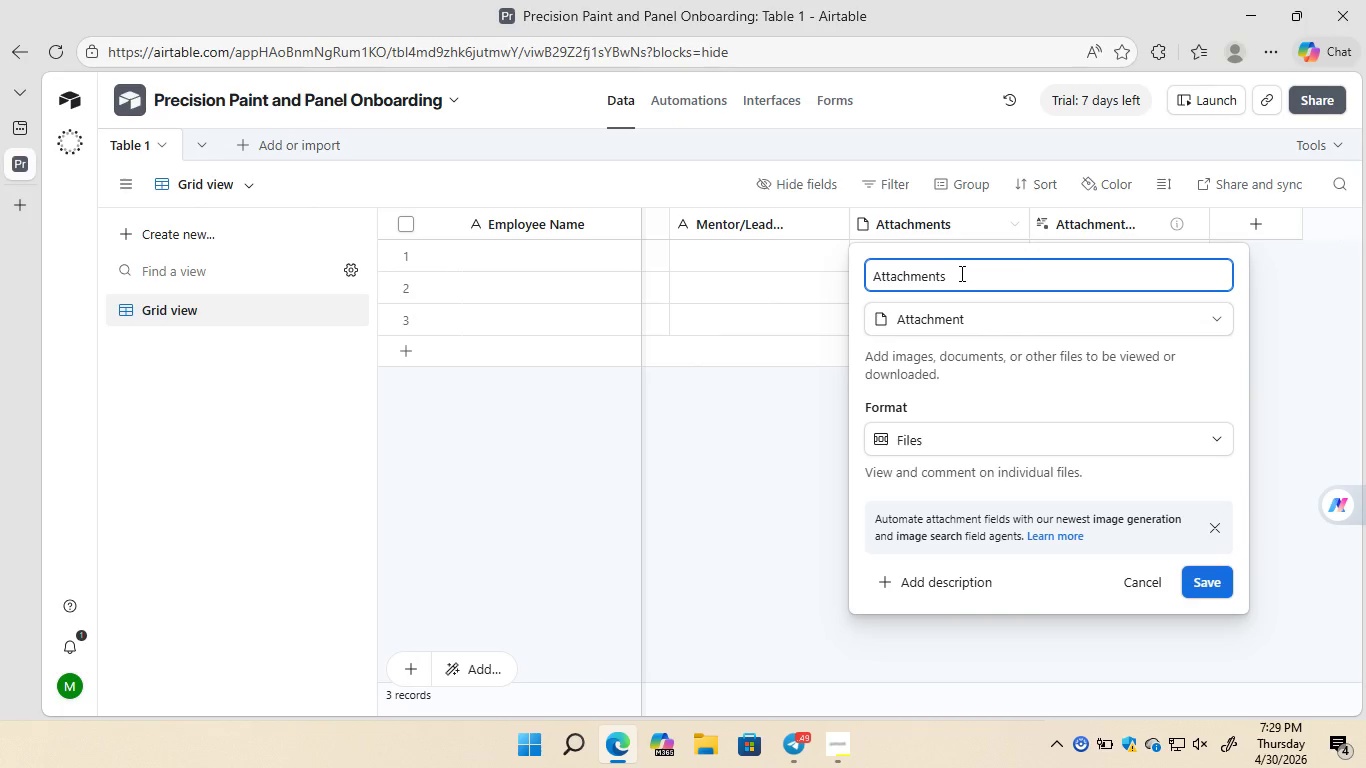 
hold_key(key=Backspace, duration=0.97)
 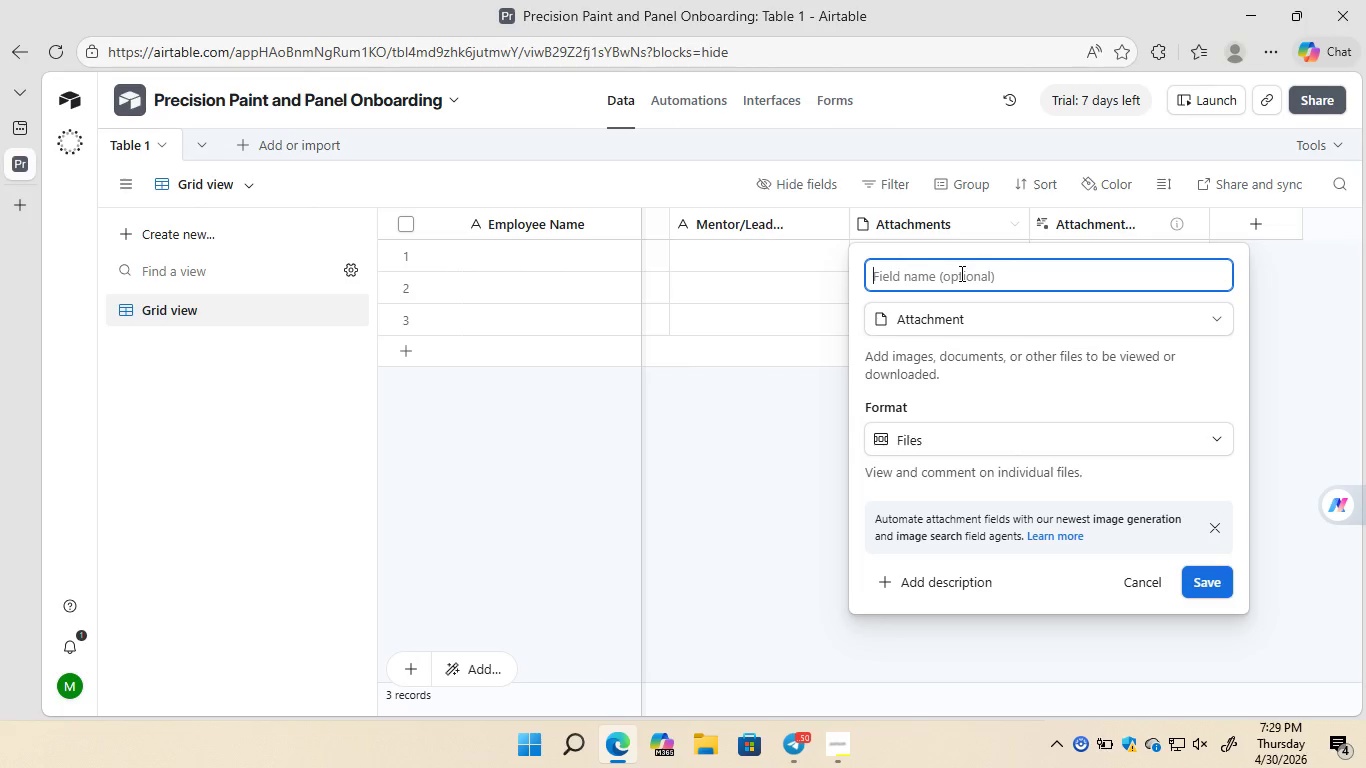 
type(Onboarding Stage)
 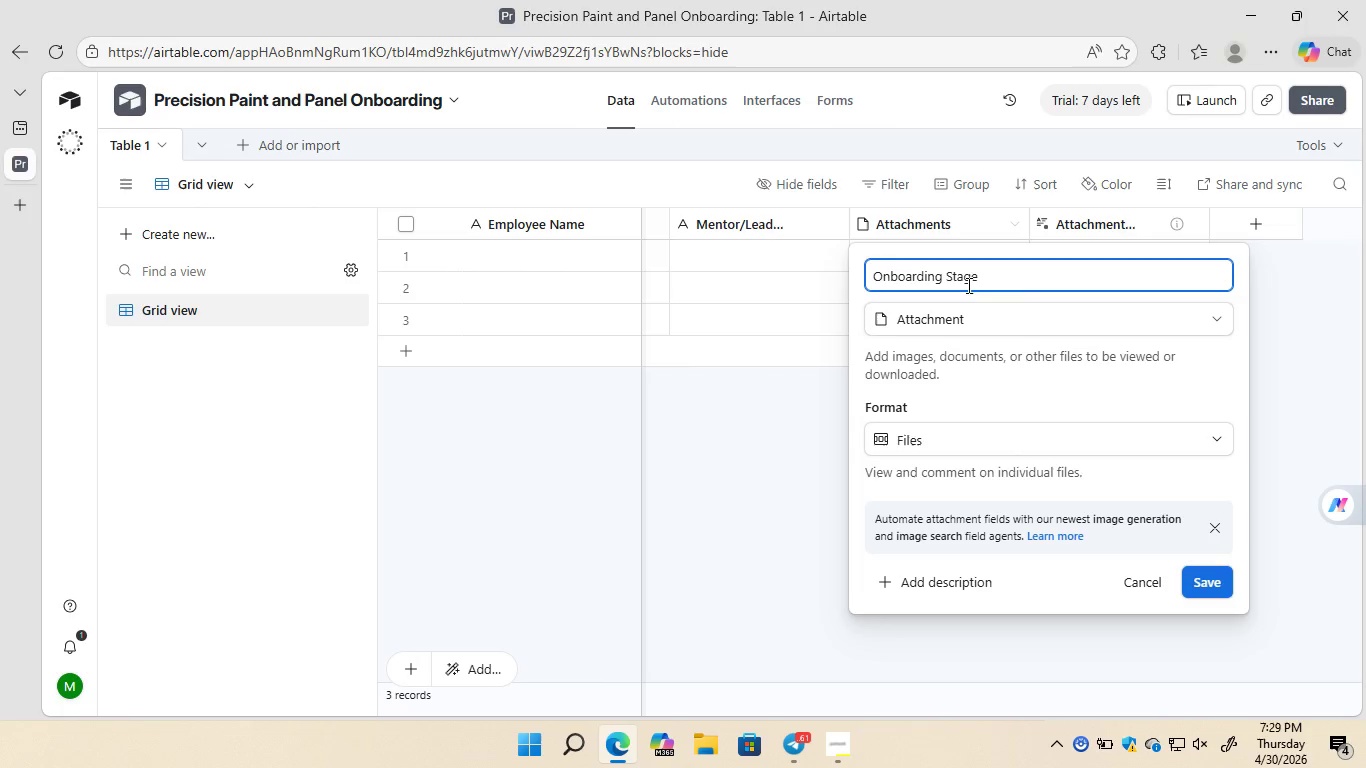 
wait(5.12)
 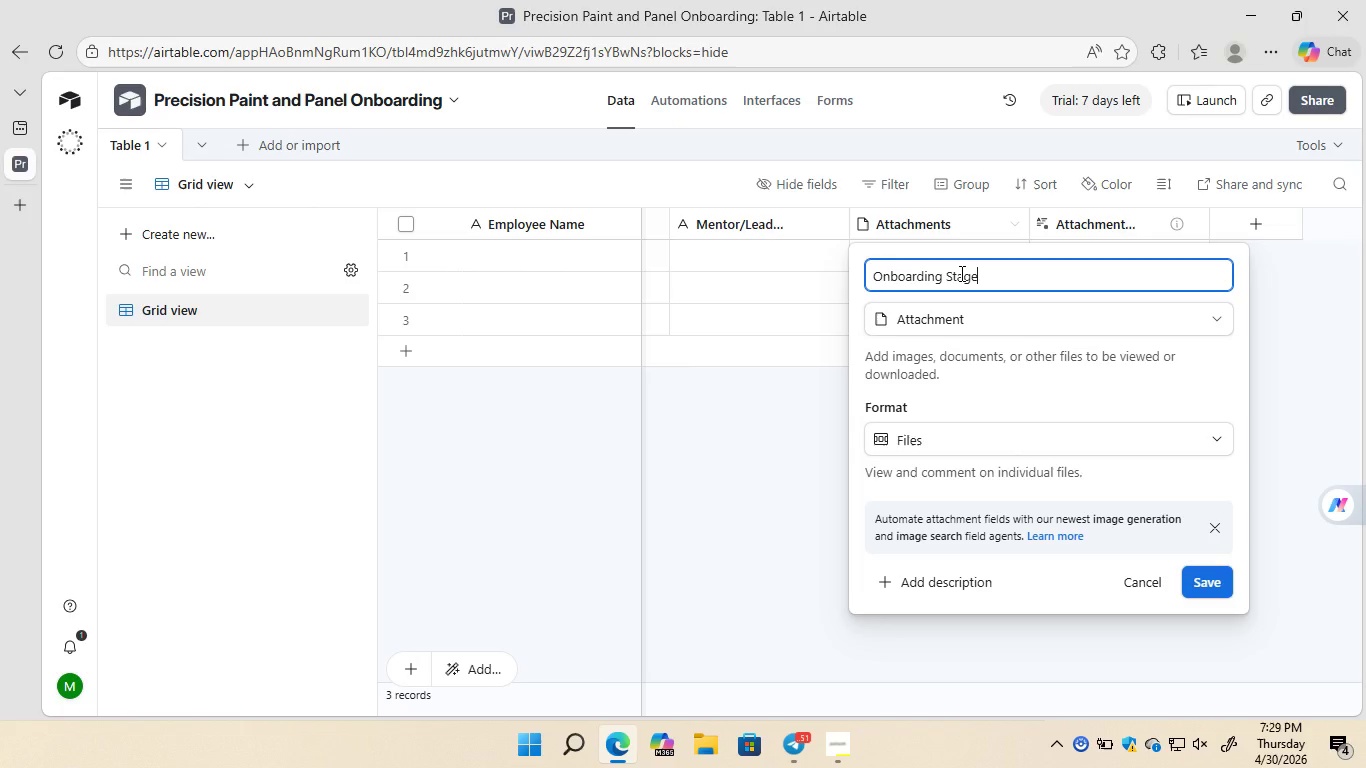 
left_click([1042, 319])
 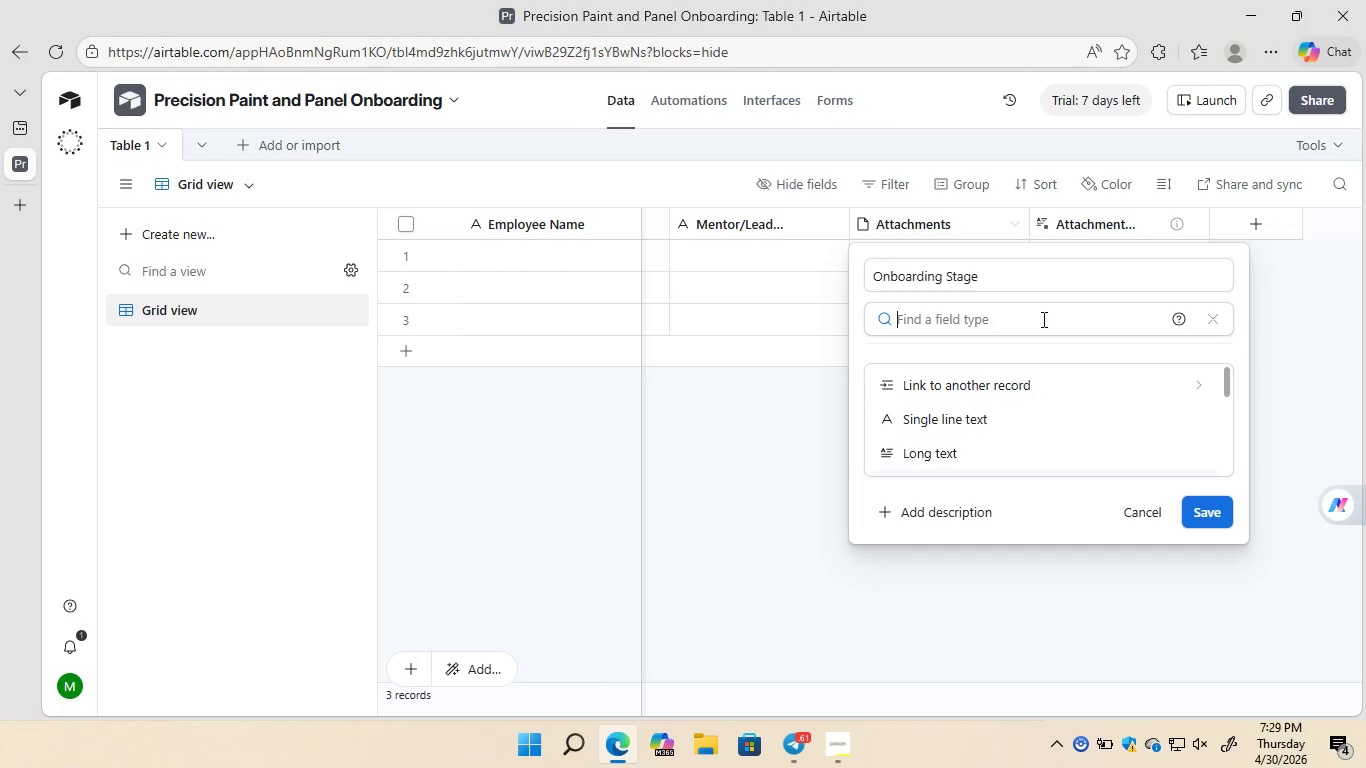 
type(Single)
 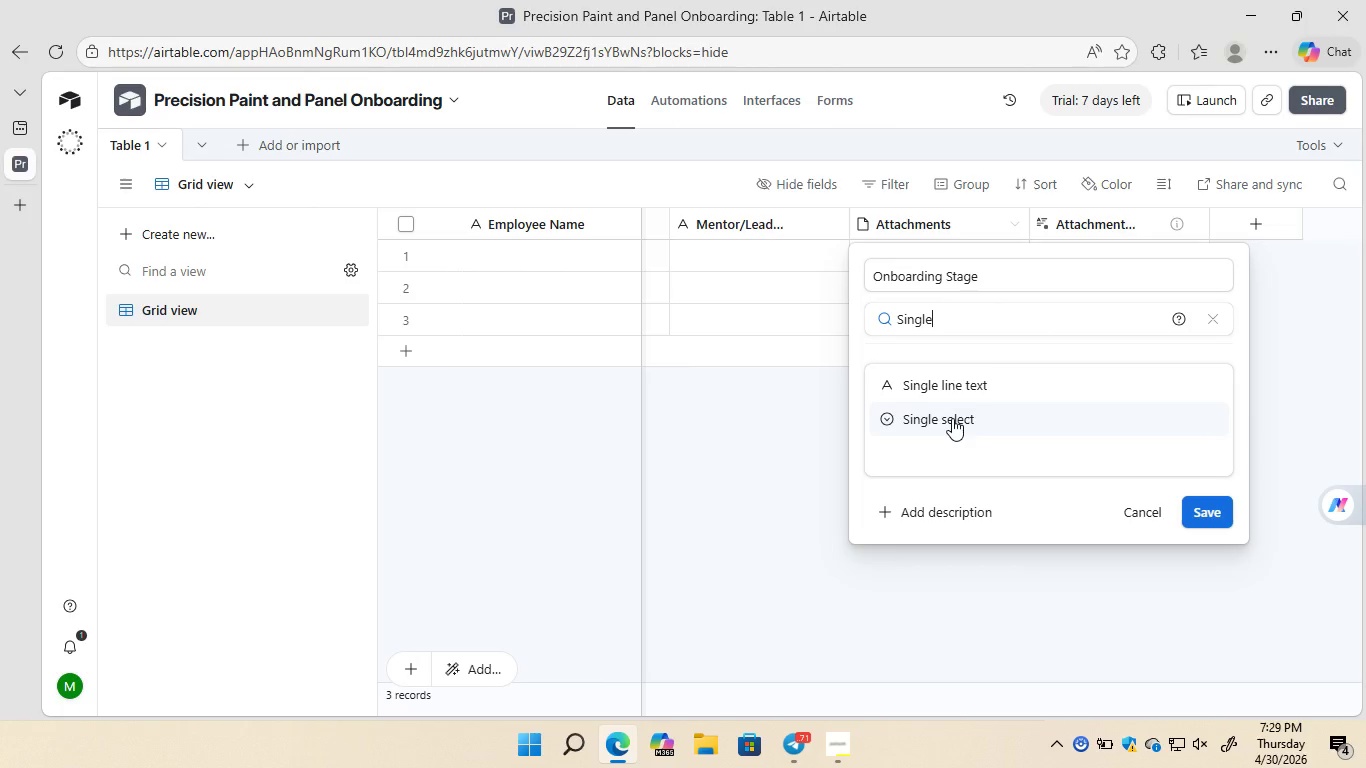 
left_click([952, 418])
 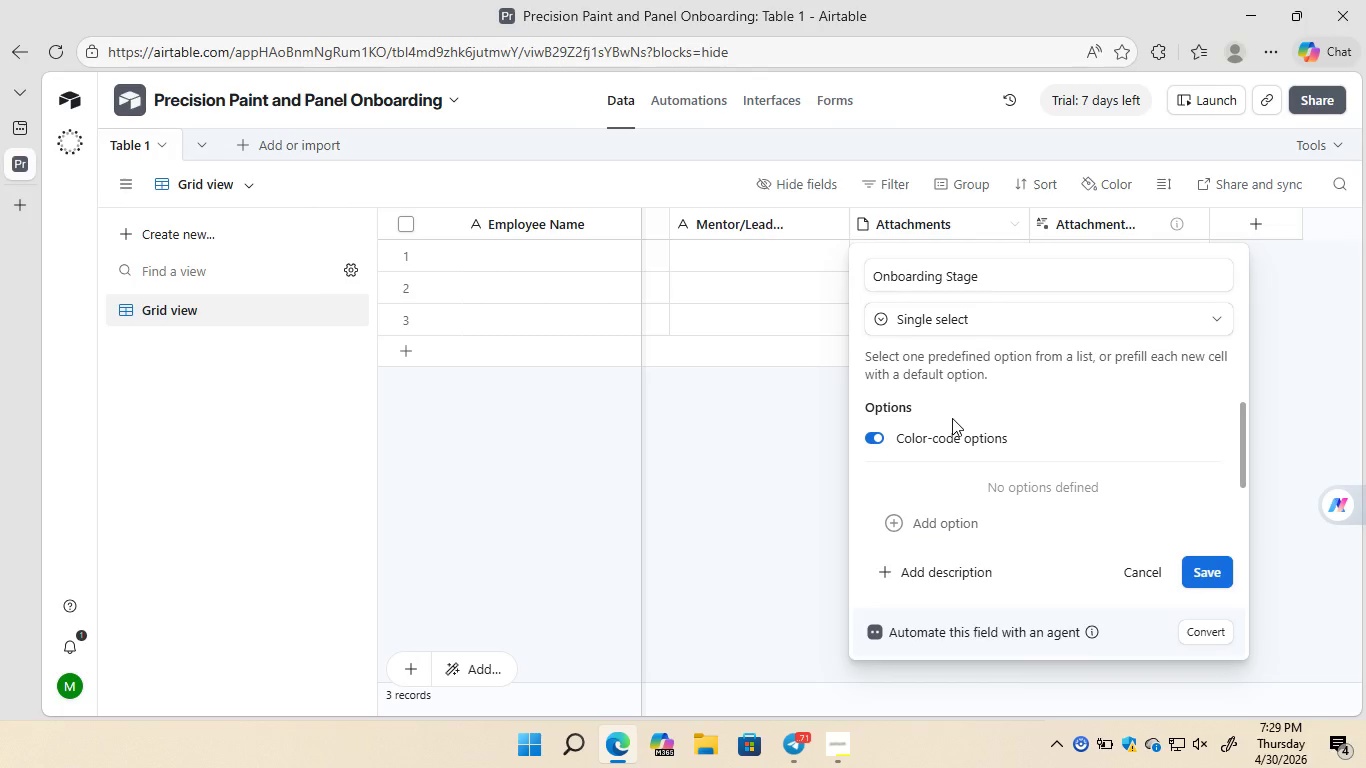 
wait(8.33)
 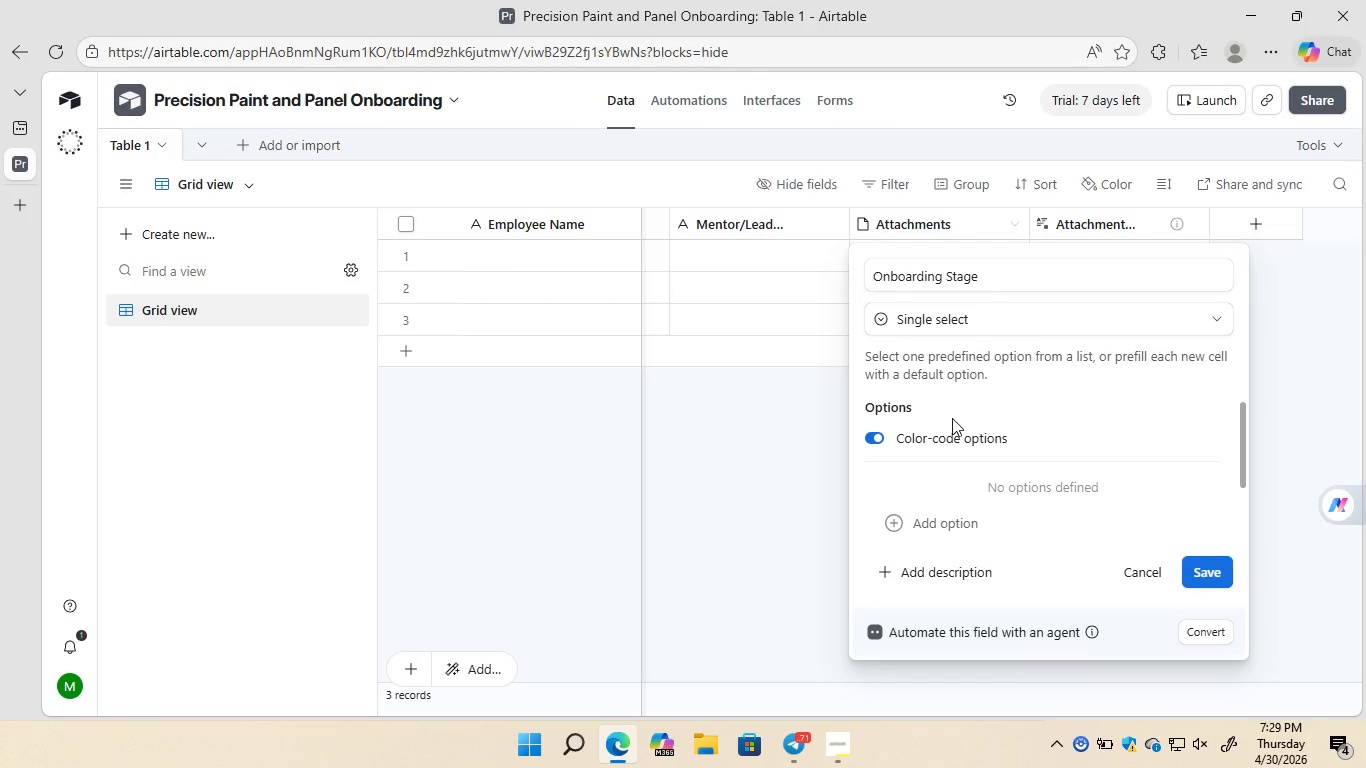 
left_click([892, 520])
 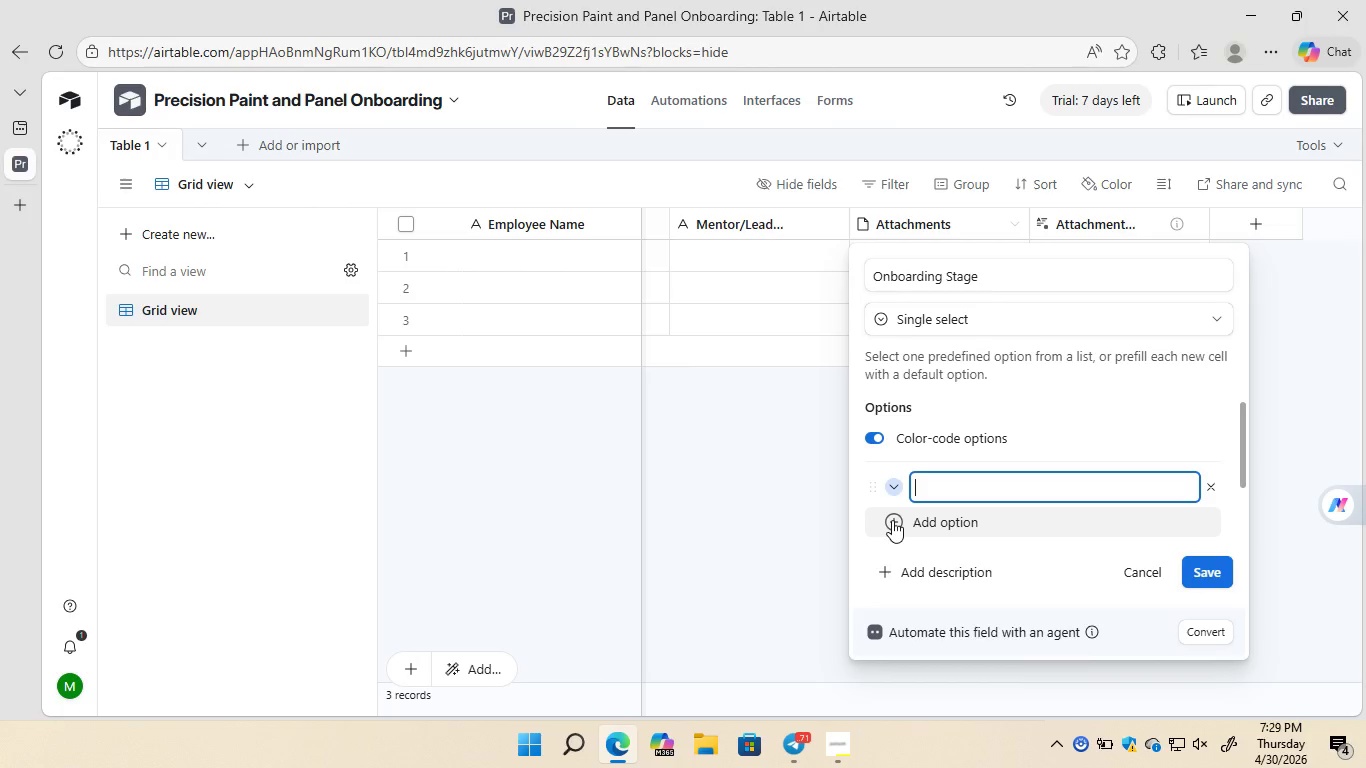 
hold_key(key=ShiftLeft, duration=0.44)
 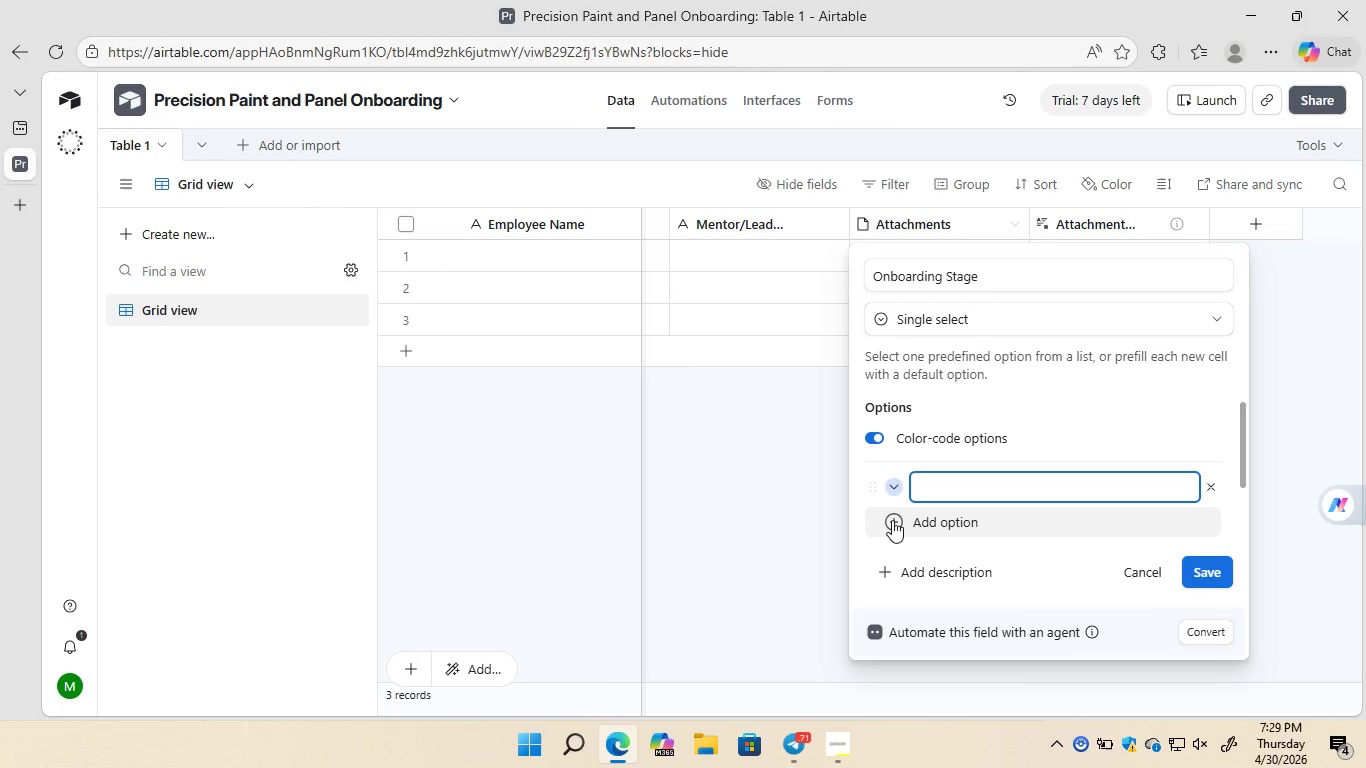 
type(Not Started)
 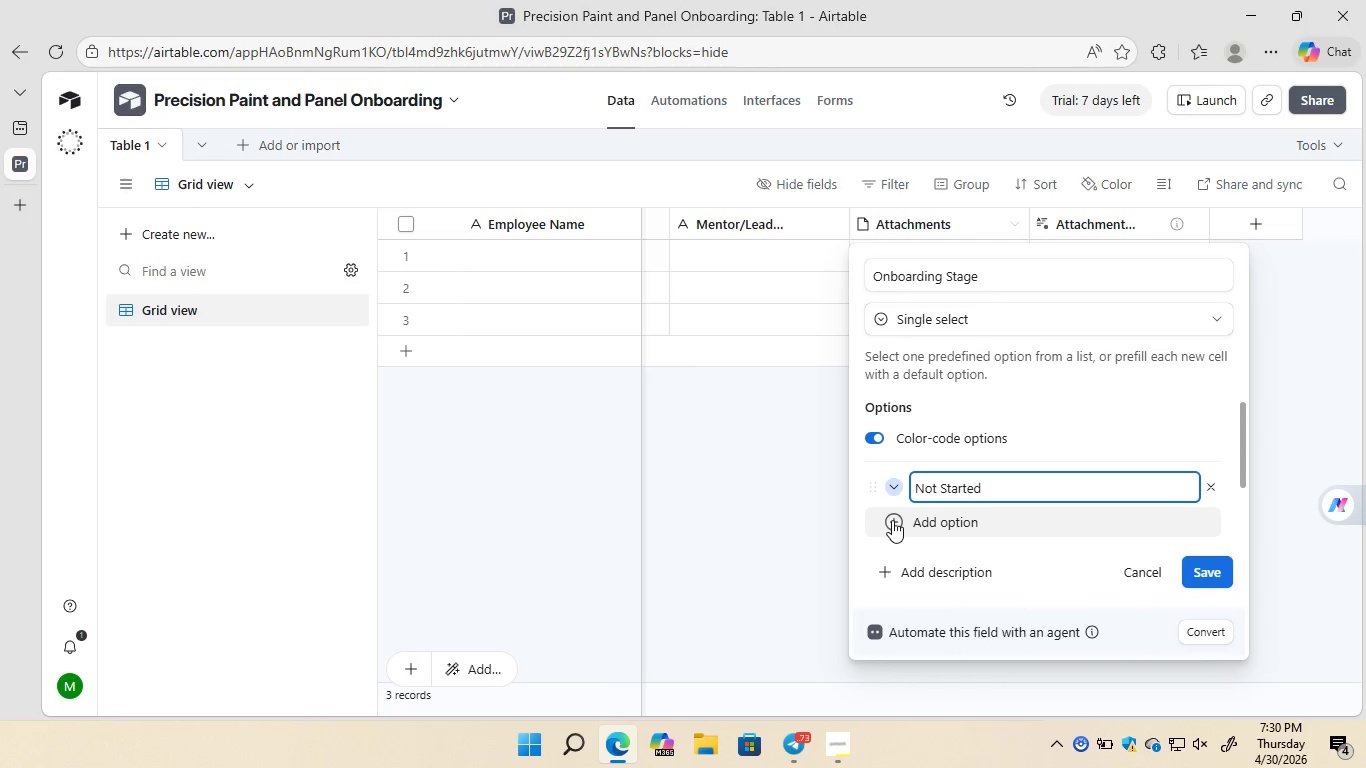 
left_click([892, 520])
 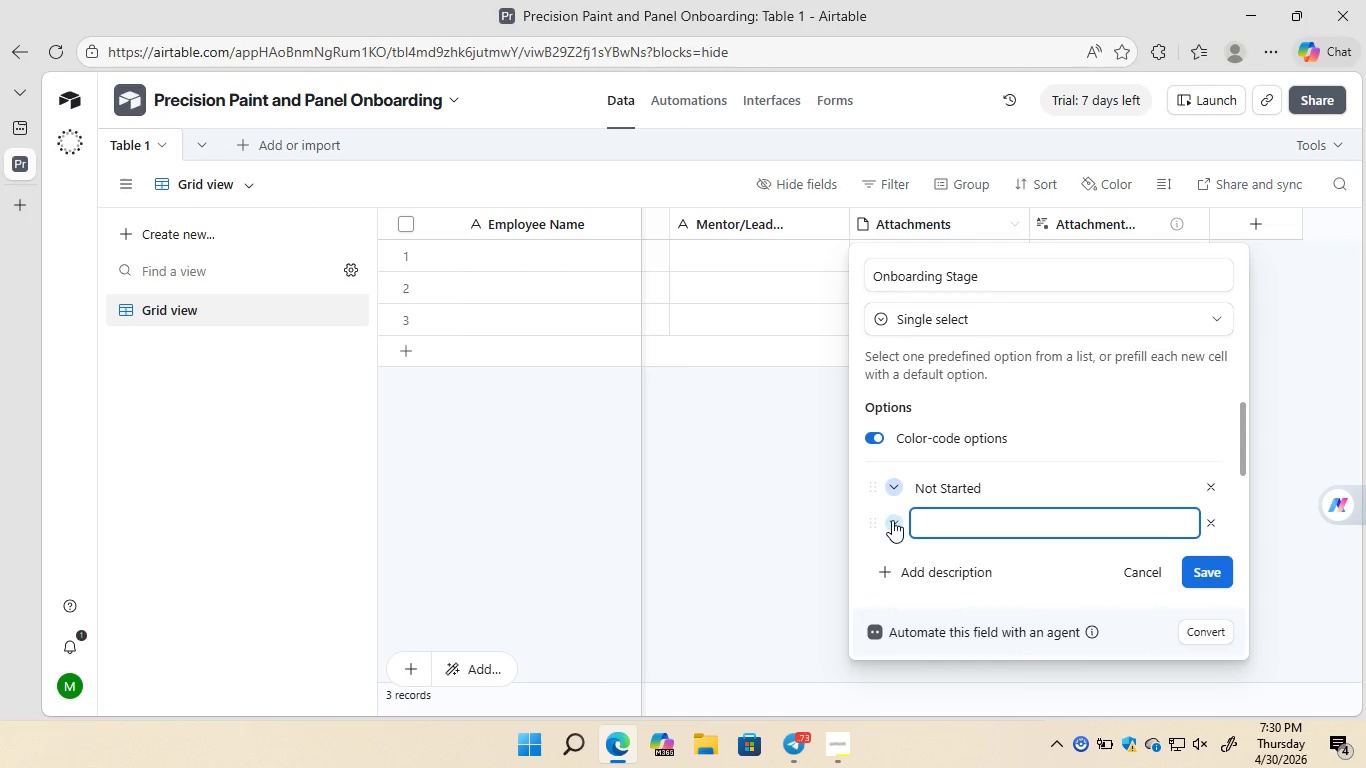 
type(In Progress)
 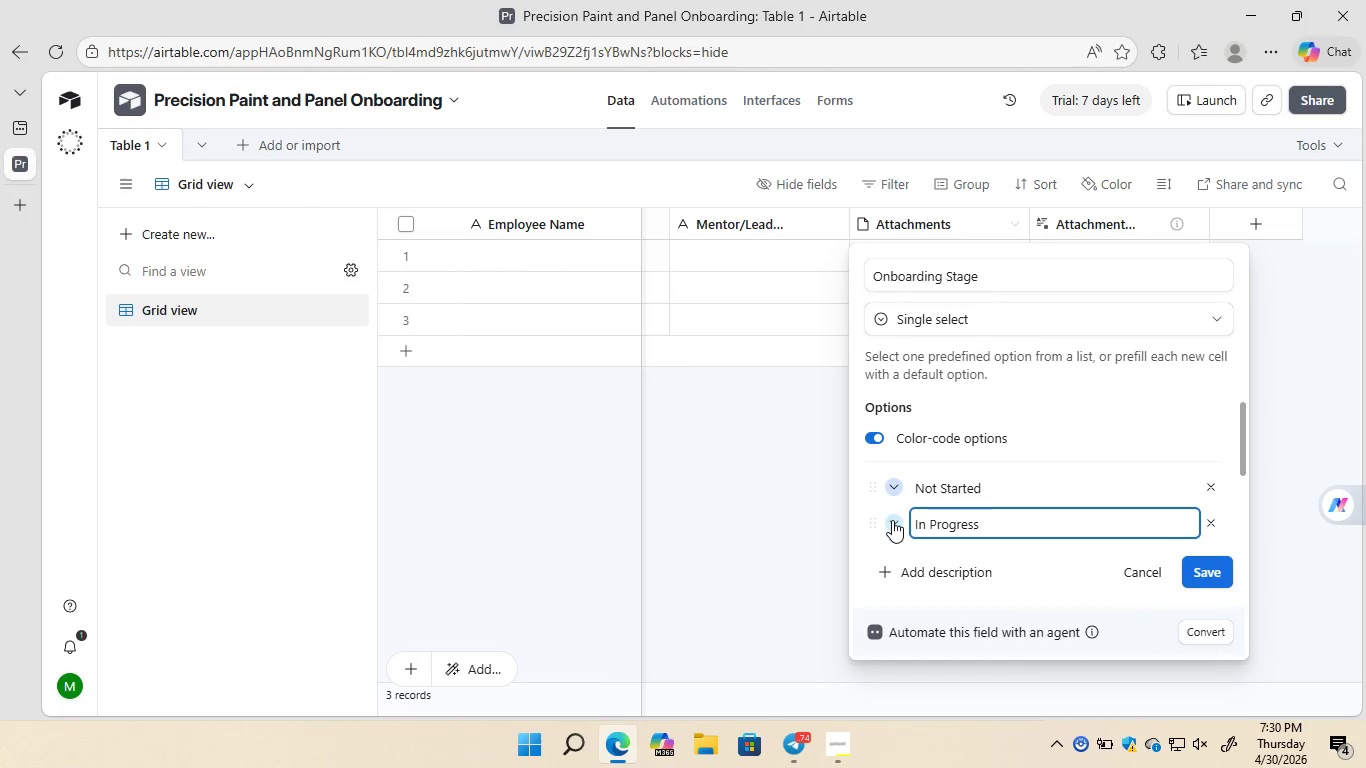 
wait(6.89)
 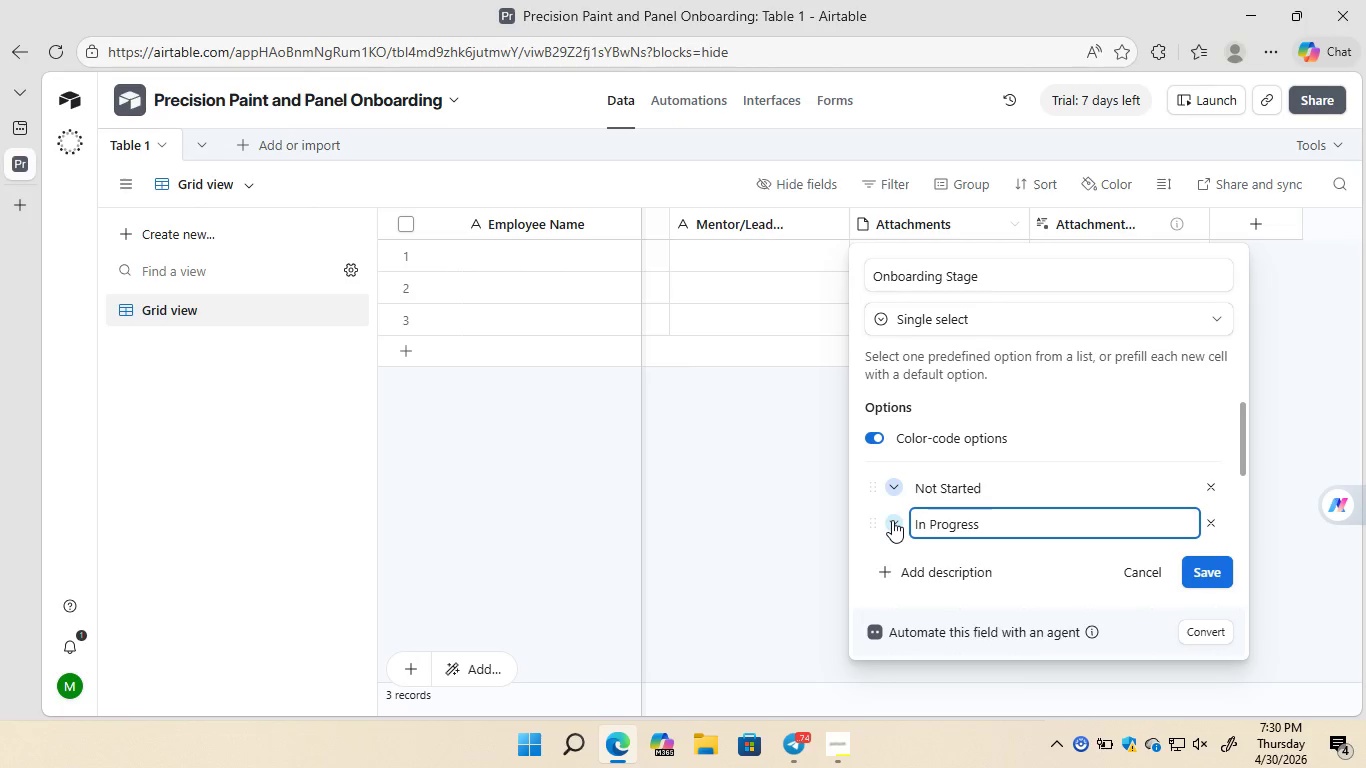 
left_click_drag(start_coordinate=[1243, 443], to_coordinate=[1243, 468])
 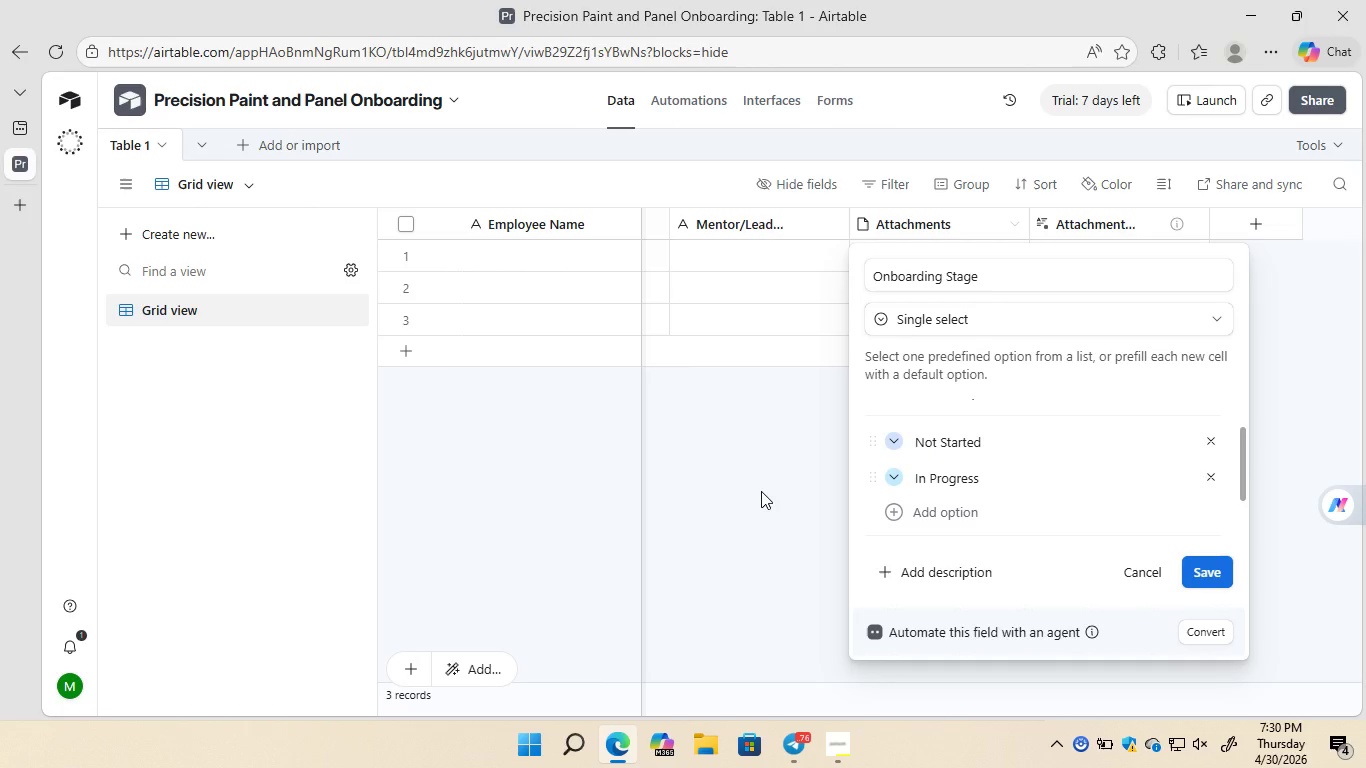 
wait(9.83)
 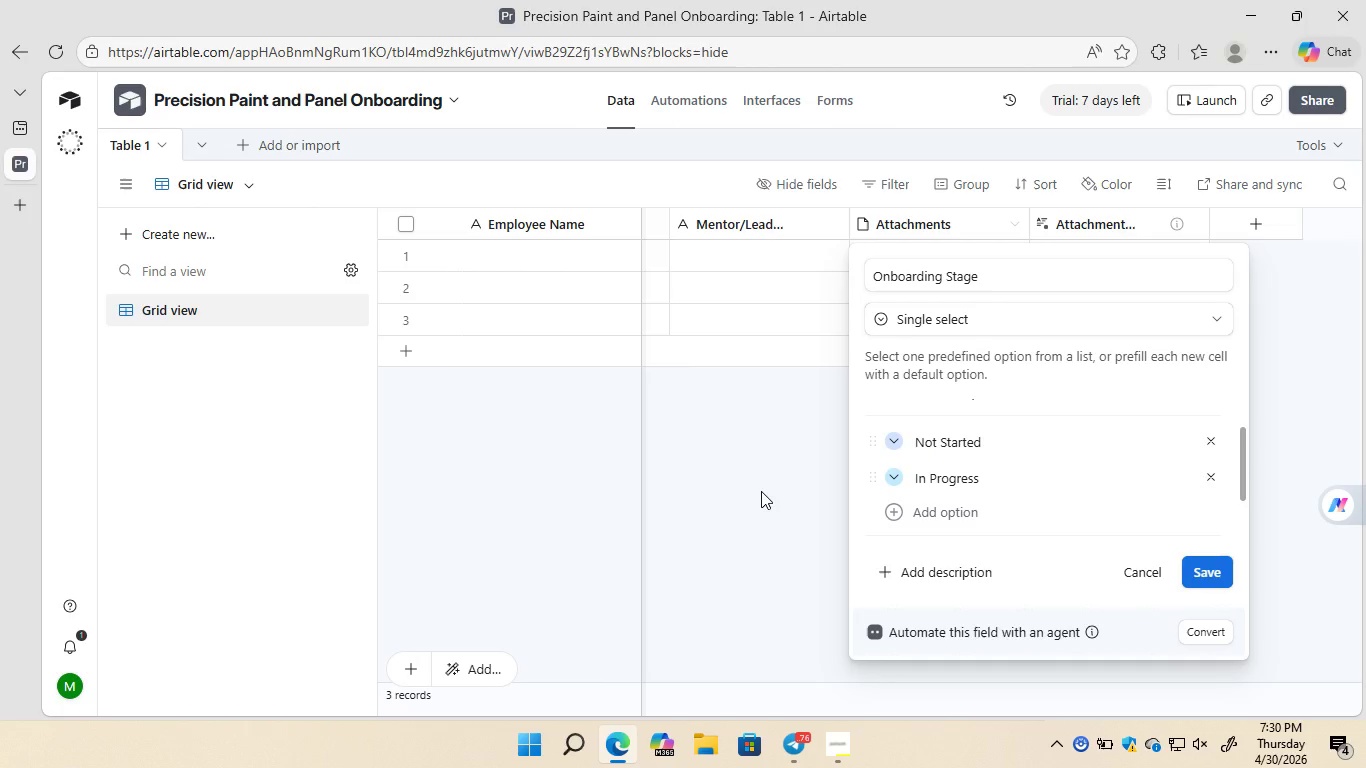 
left_click([890, 519])
 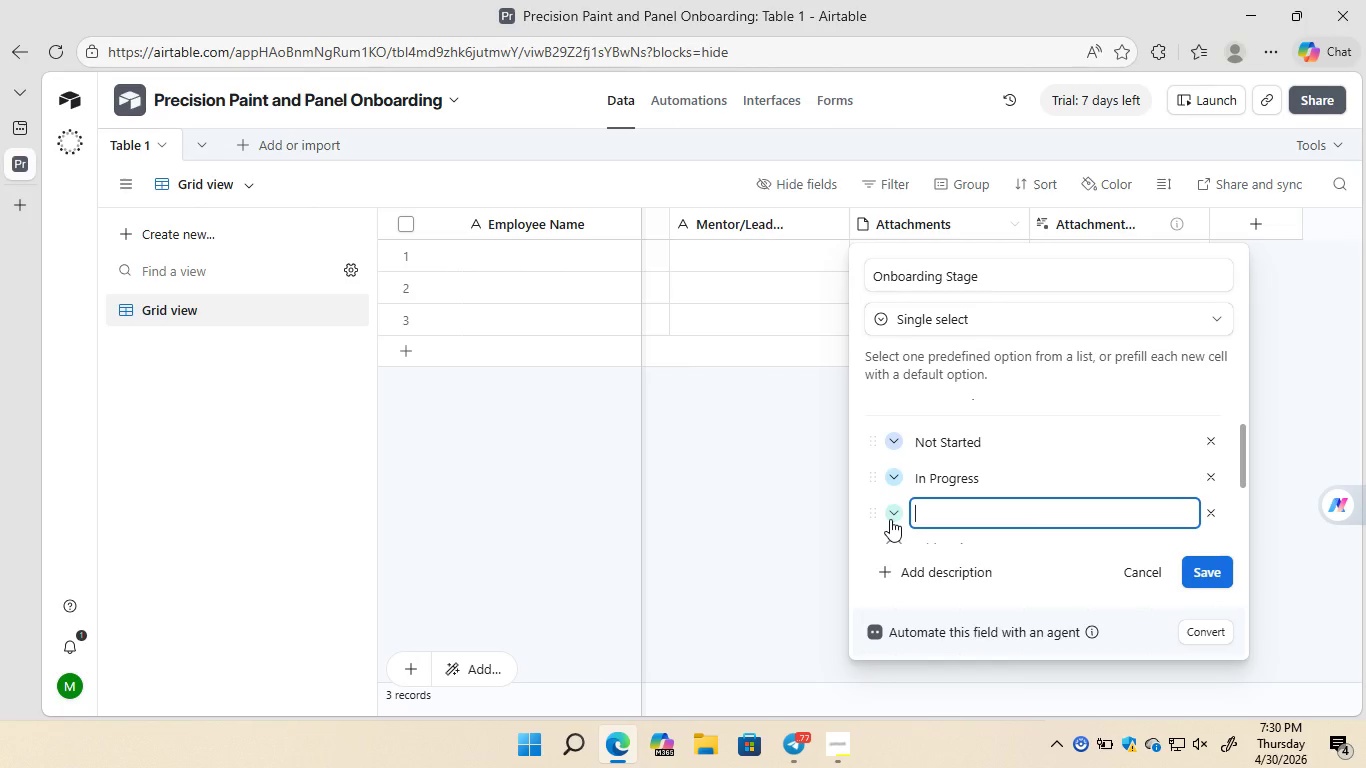 
type(Shop Walkthrough)
 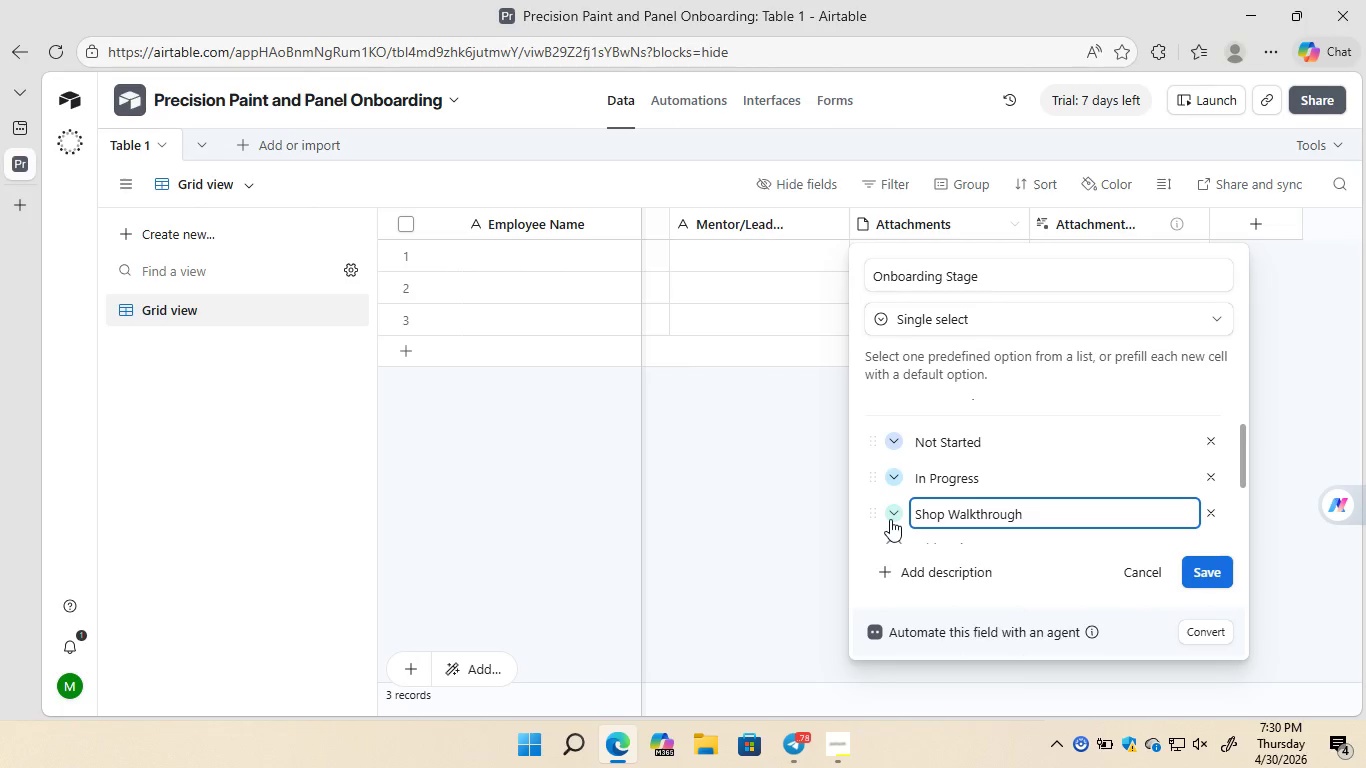 
wait(15.94)
 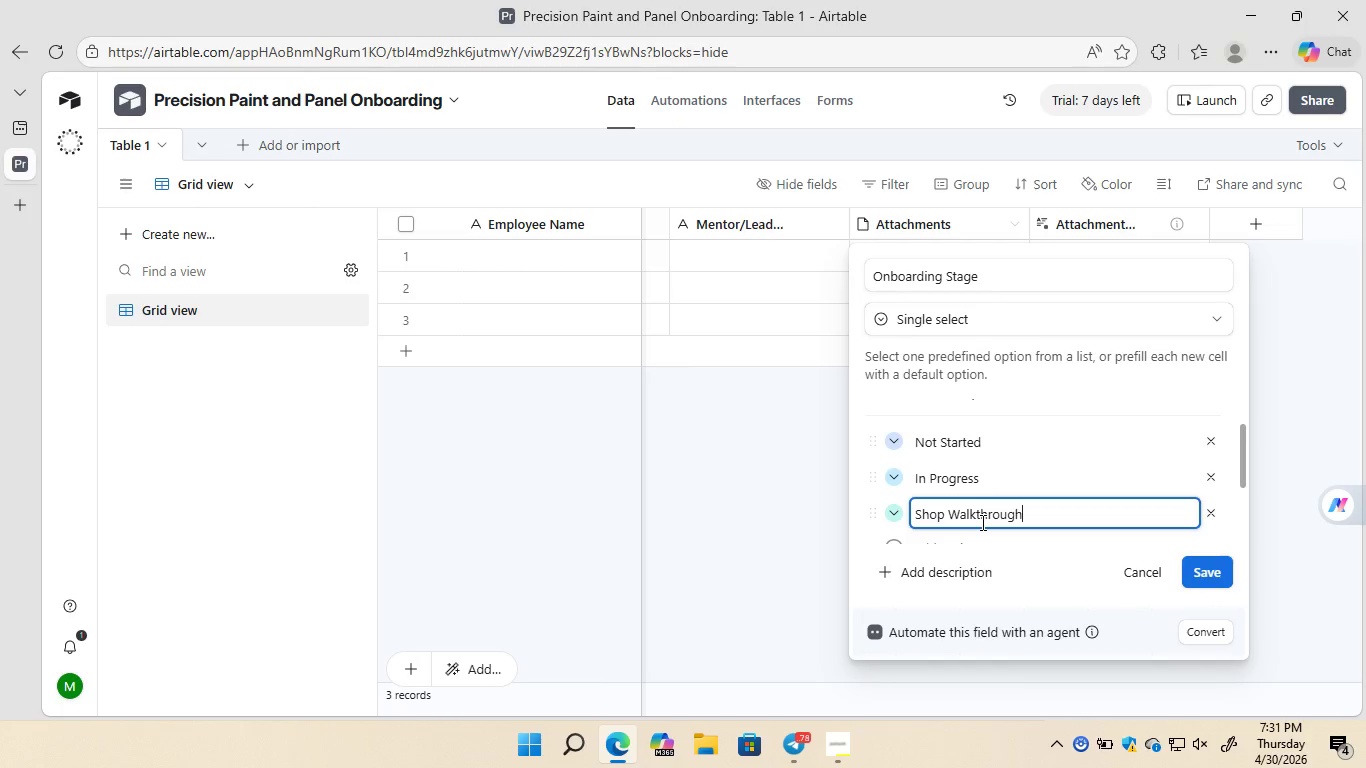 
mouse_move([1049, 502])
 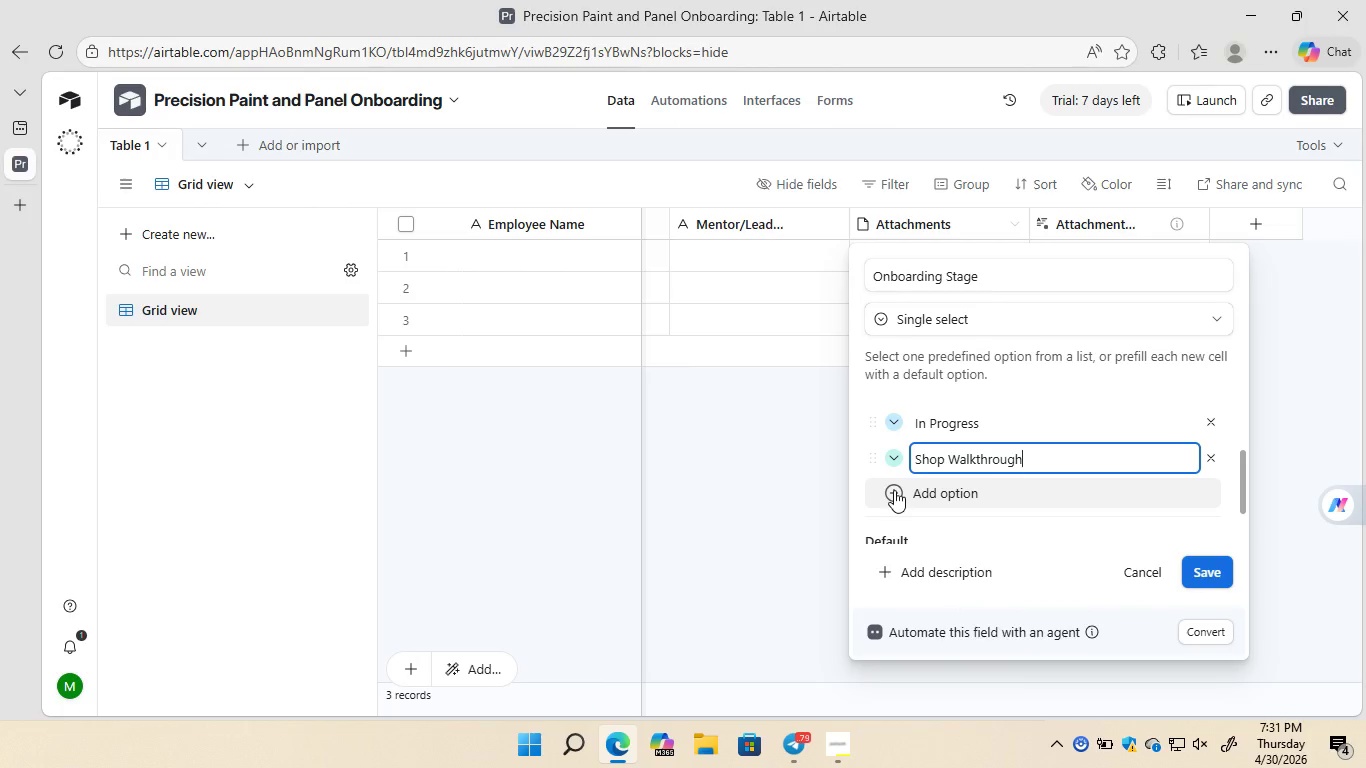 
left_click([894, 490])
 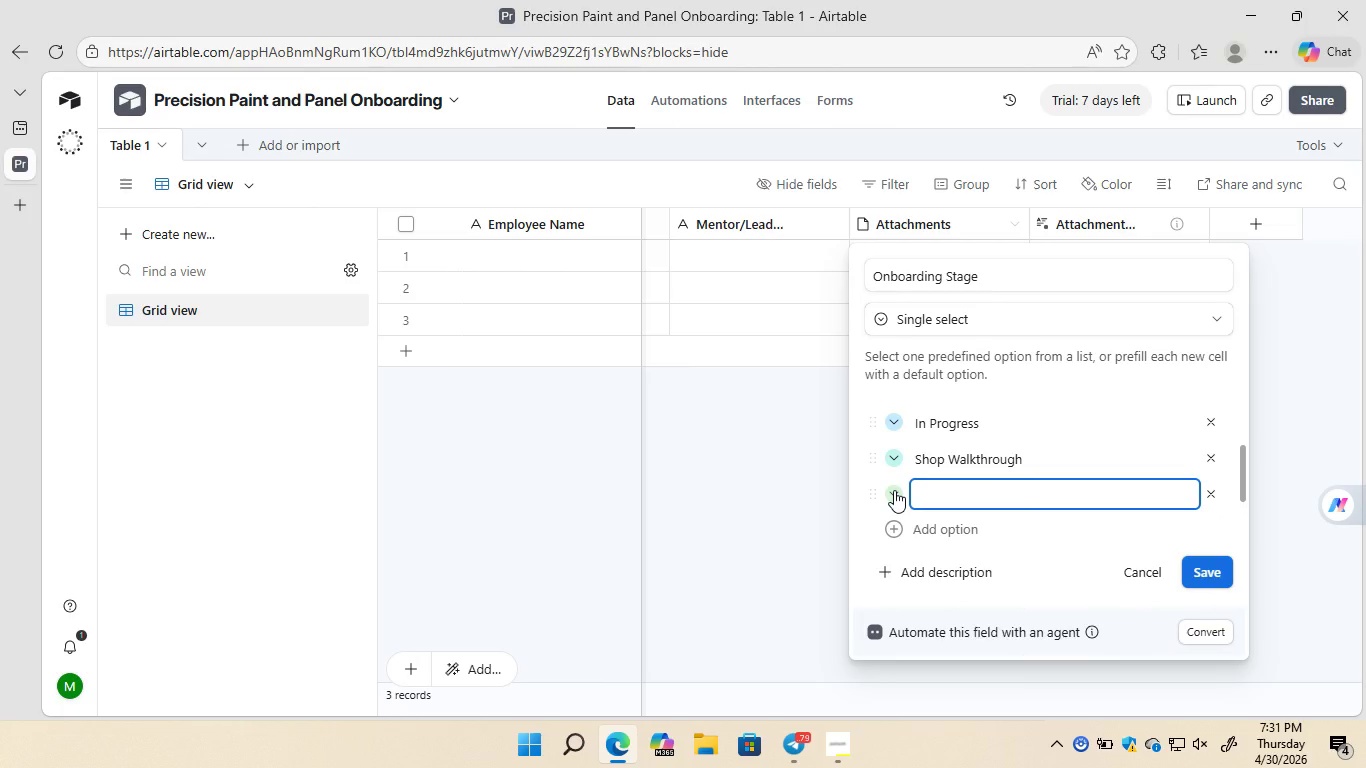 
type(Certified)
 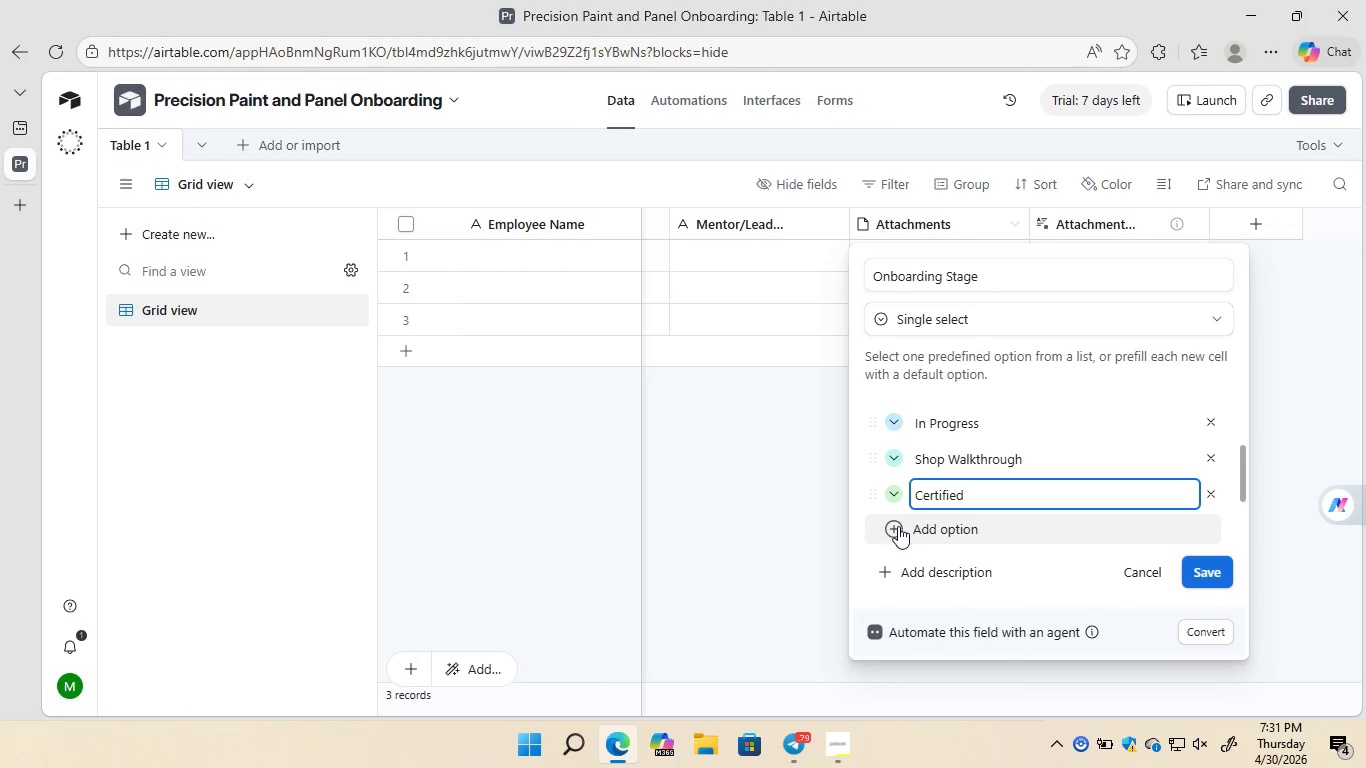 
wait(5.22)
 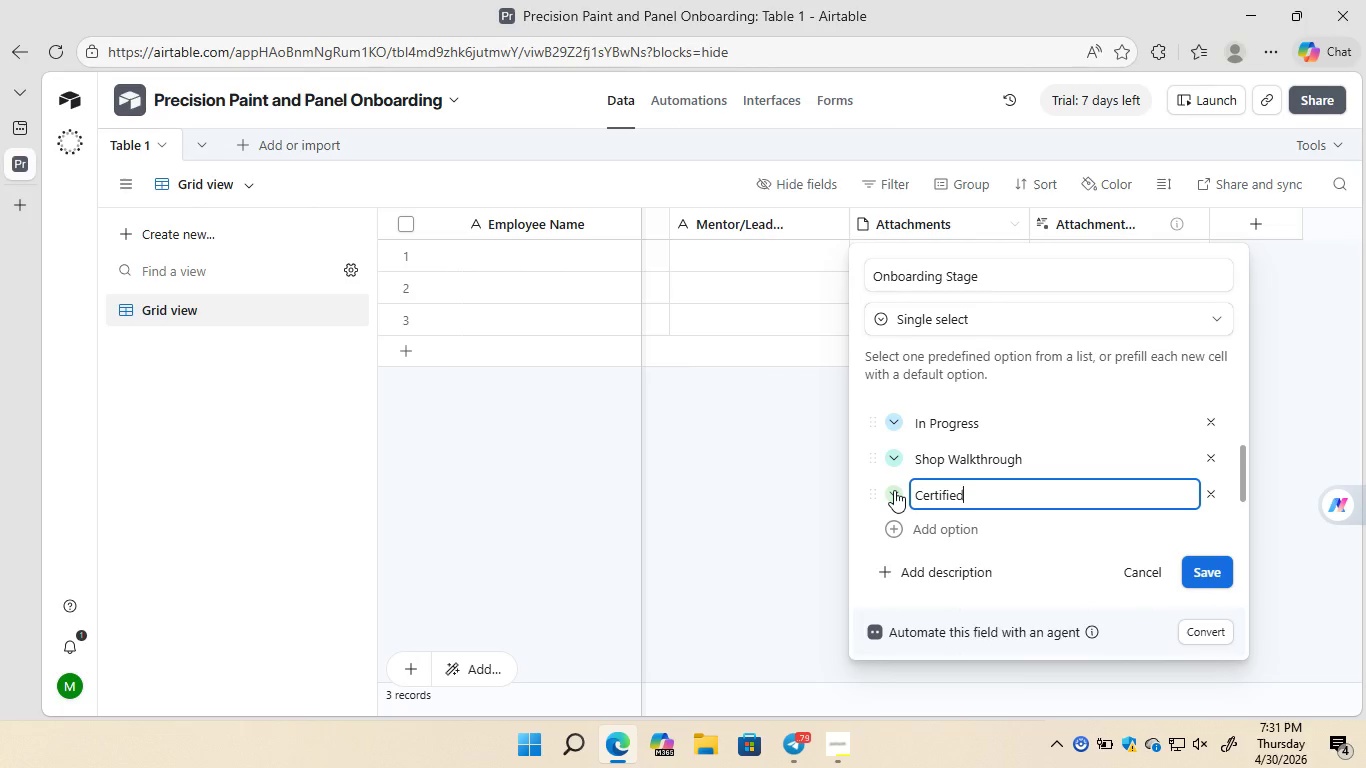 
left_click([898, 527])
 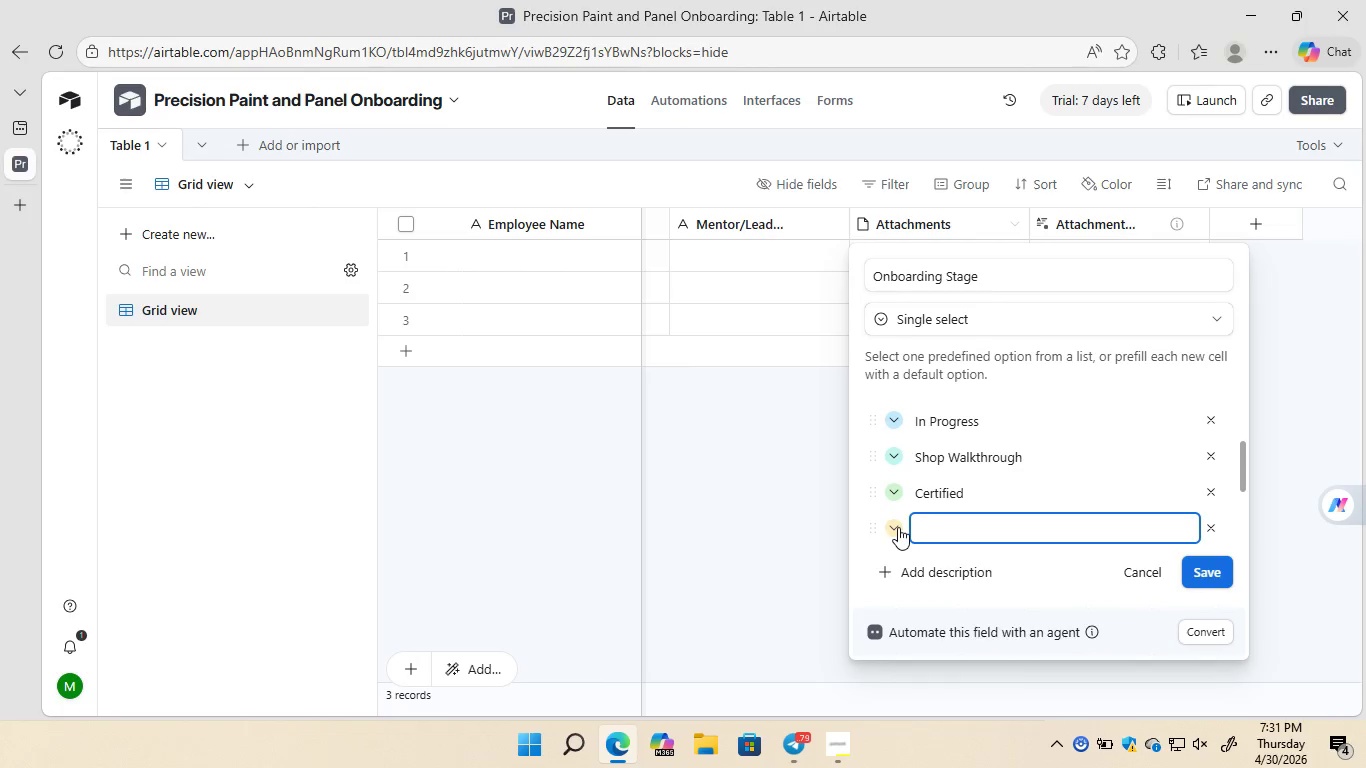 
type(Fully Onboarded)
 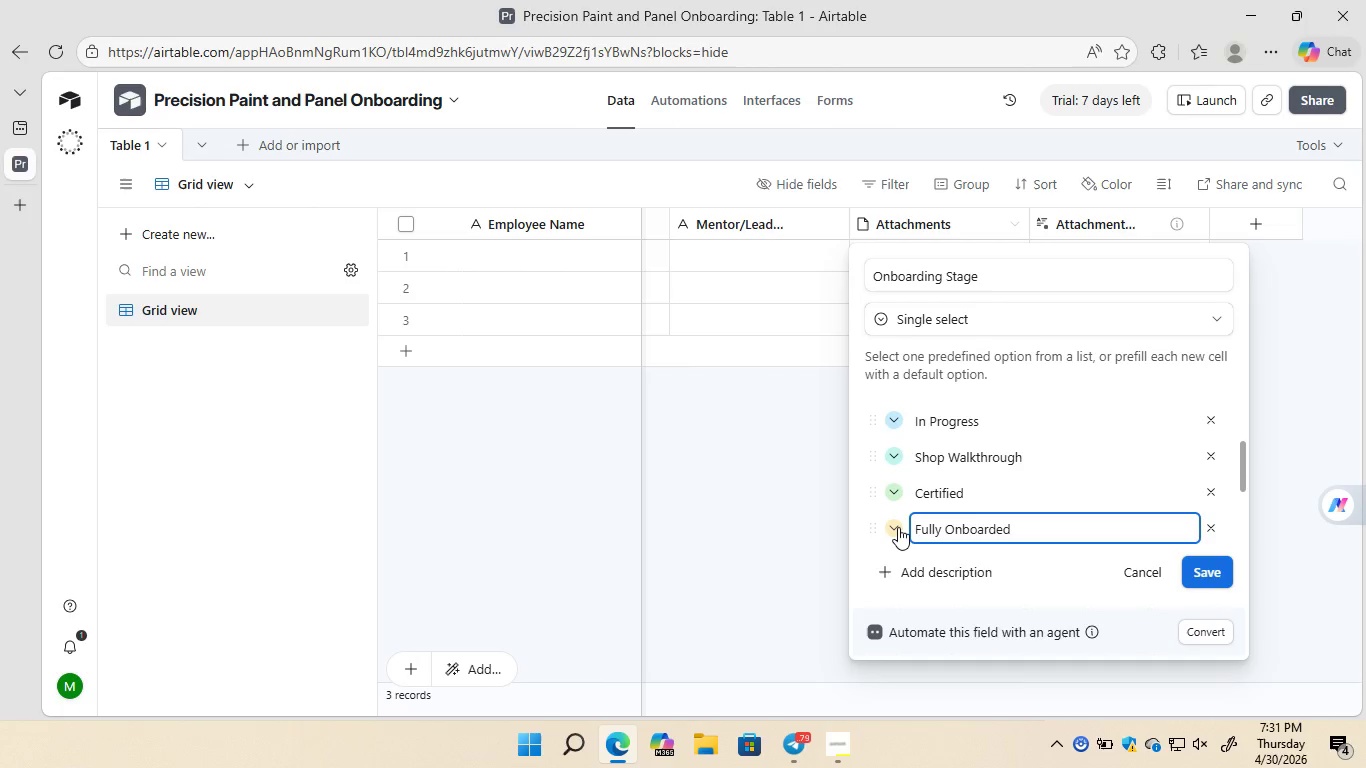 
wait(6.8)
 